 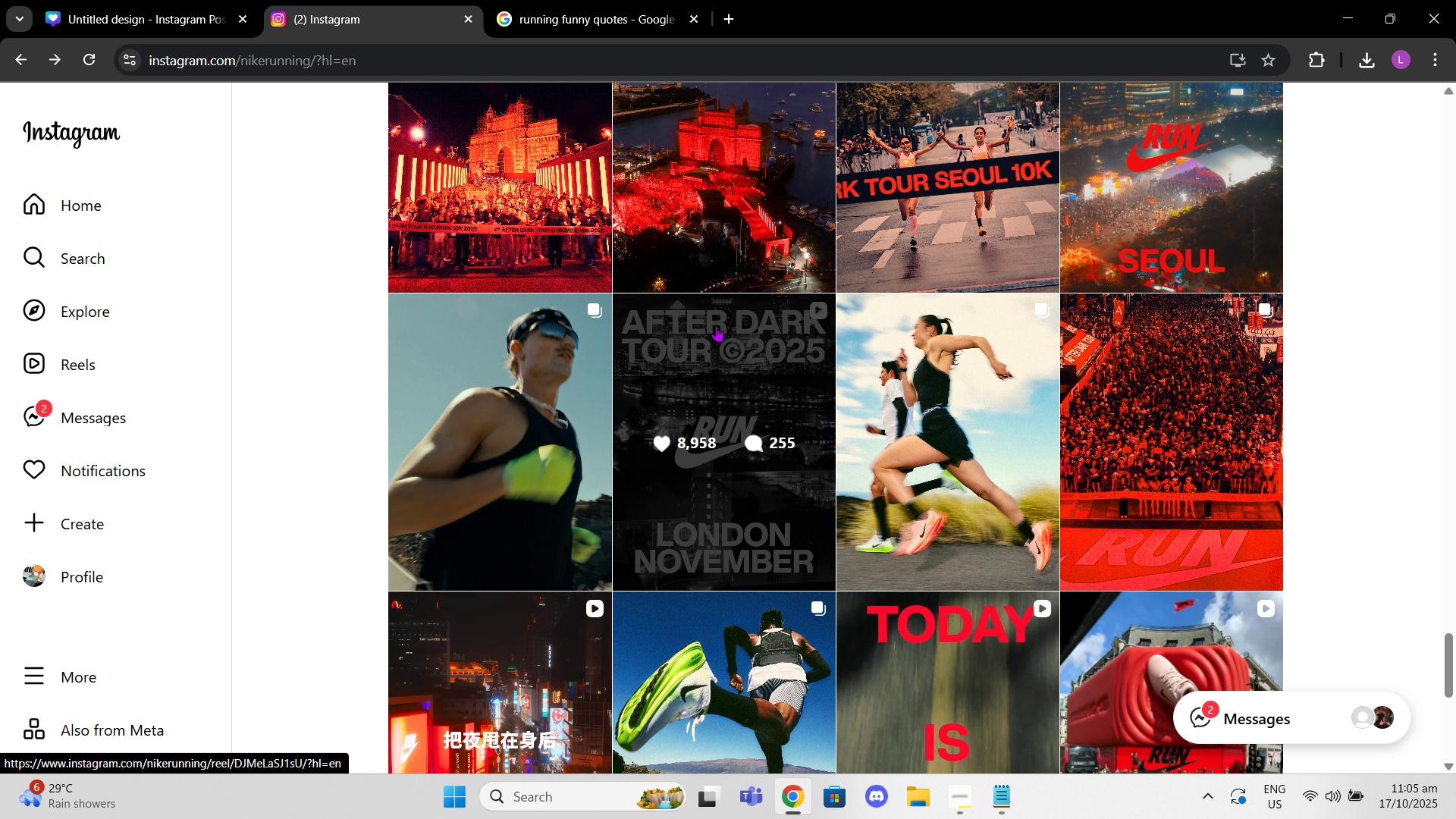 
scroll: coordinate [1015, 348], scroll_direction: down, amount: 21.0
 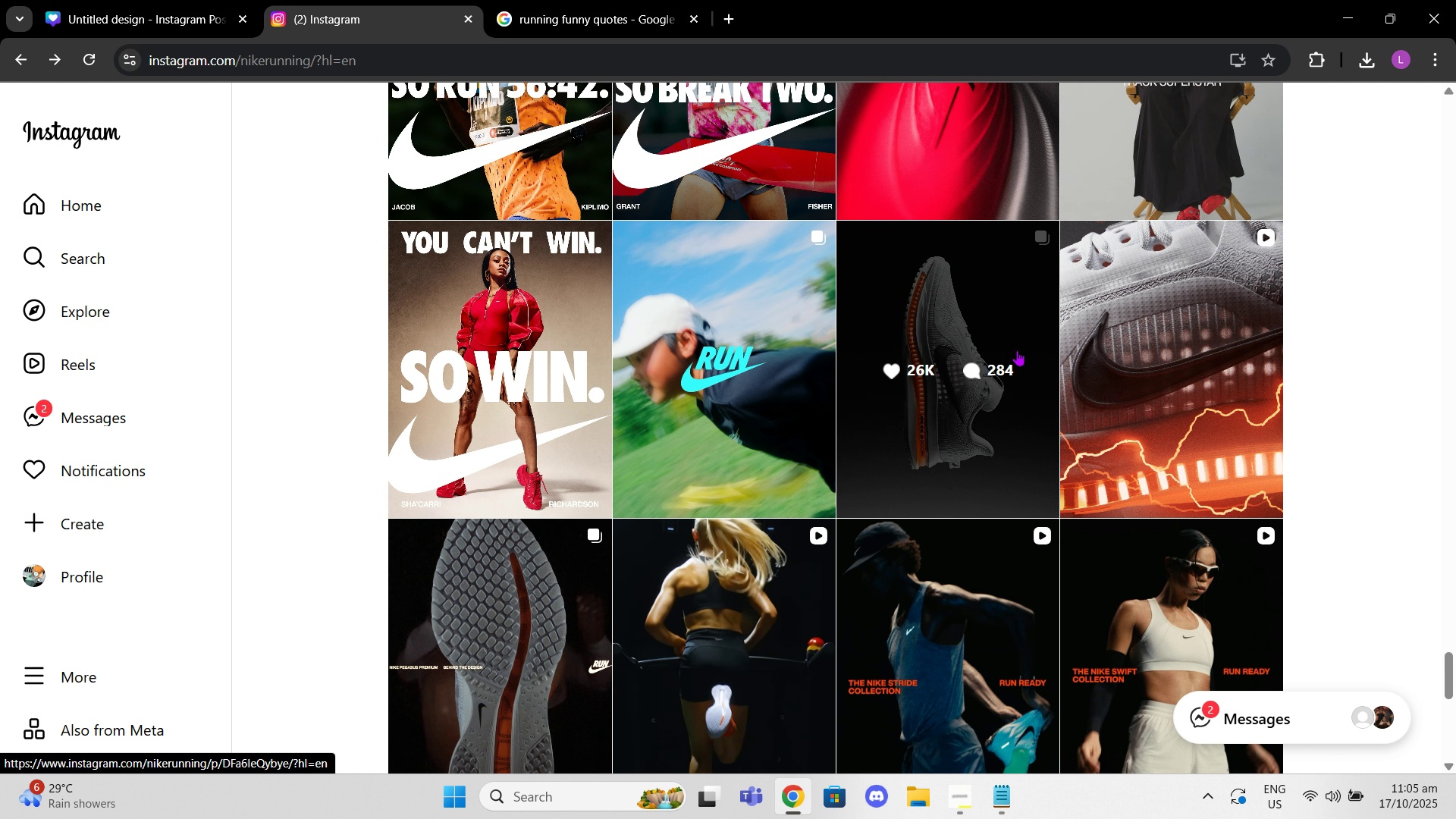 
scroll: coordinate [1018, 352], scroll_direction: up, amount: 2.0
 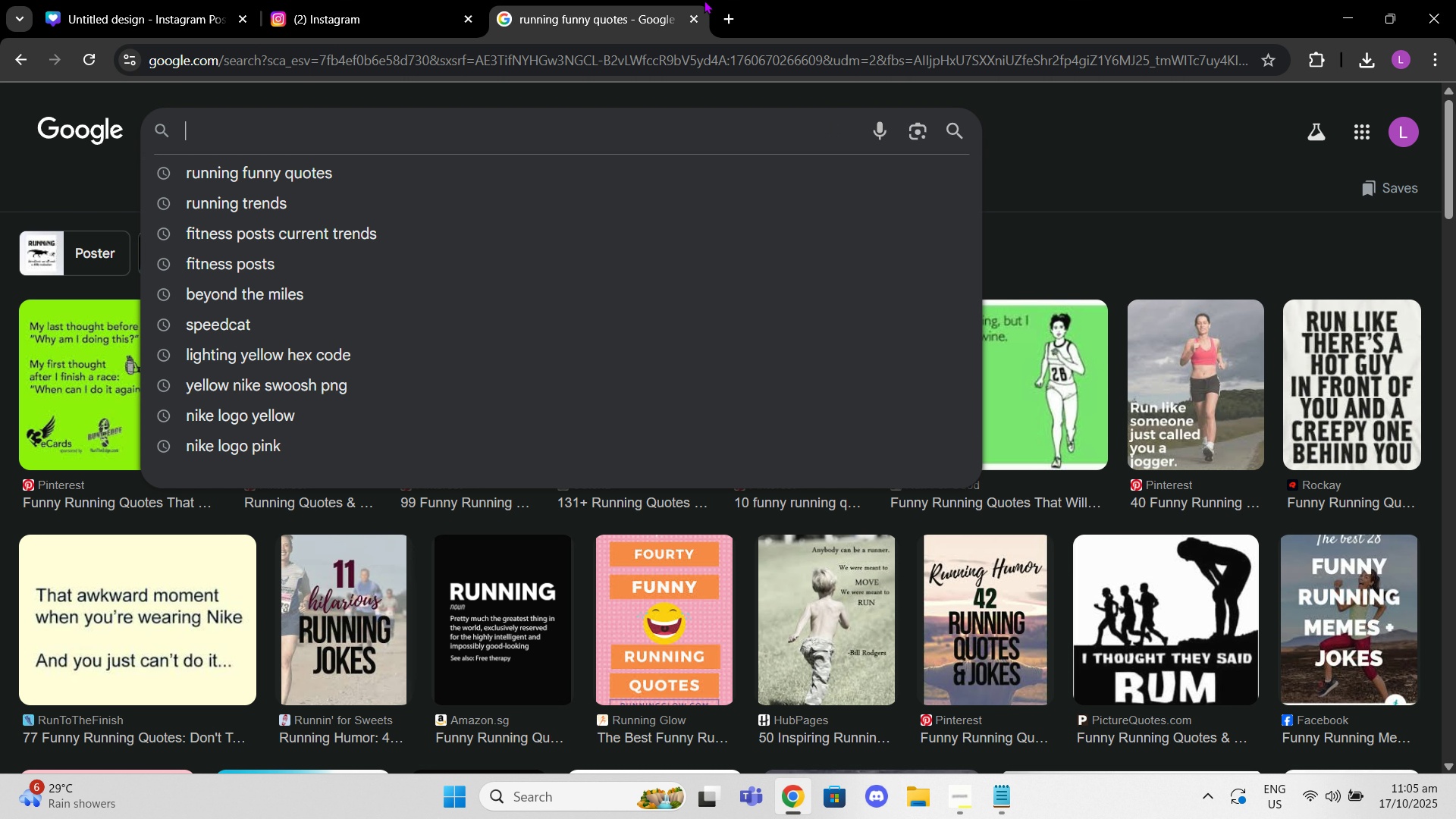 
type(nike run logo)
 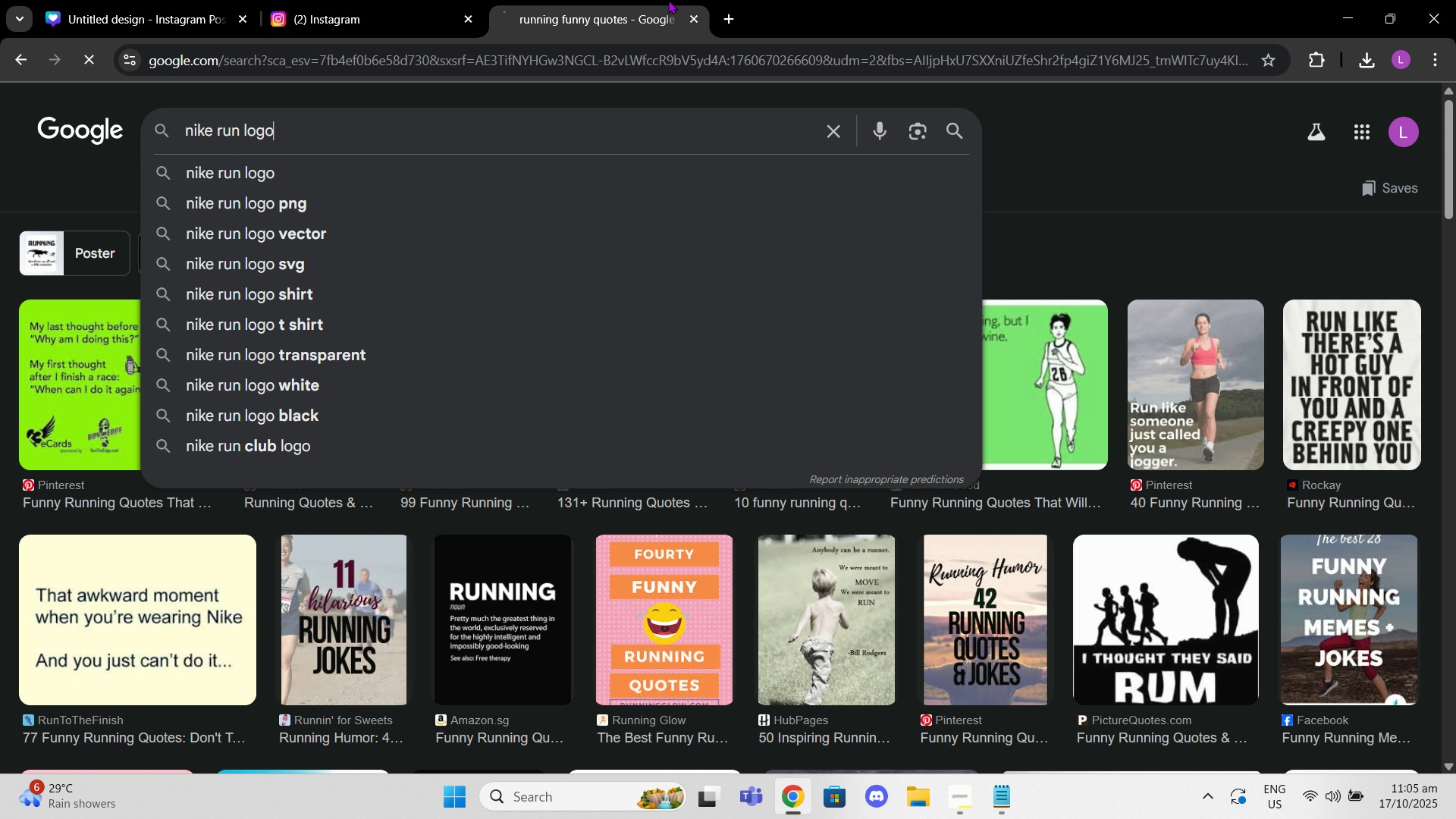 
key(Enter)
 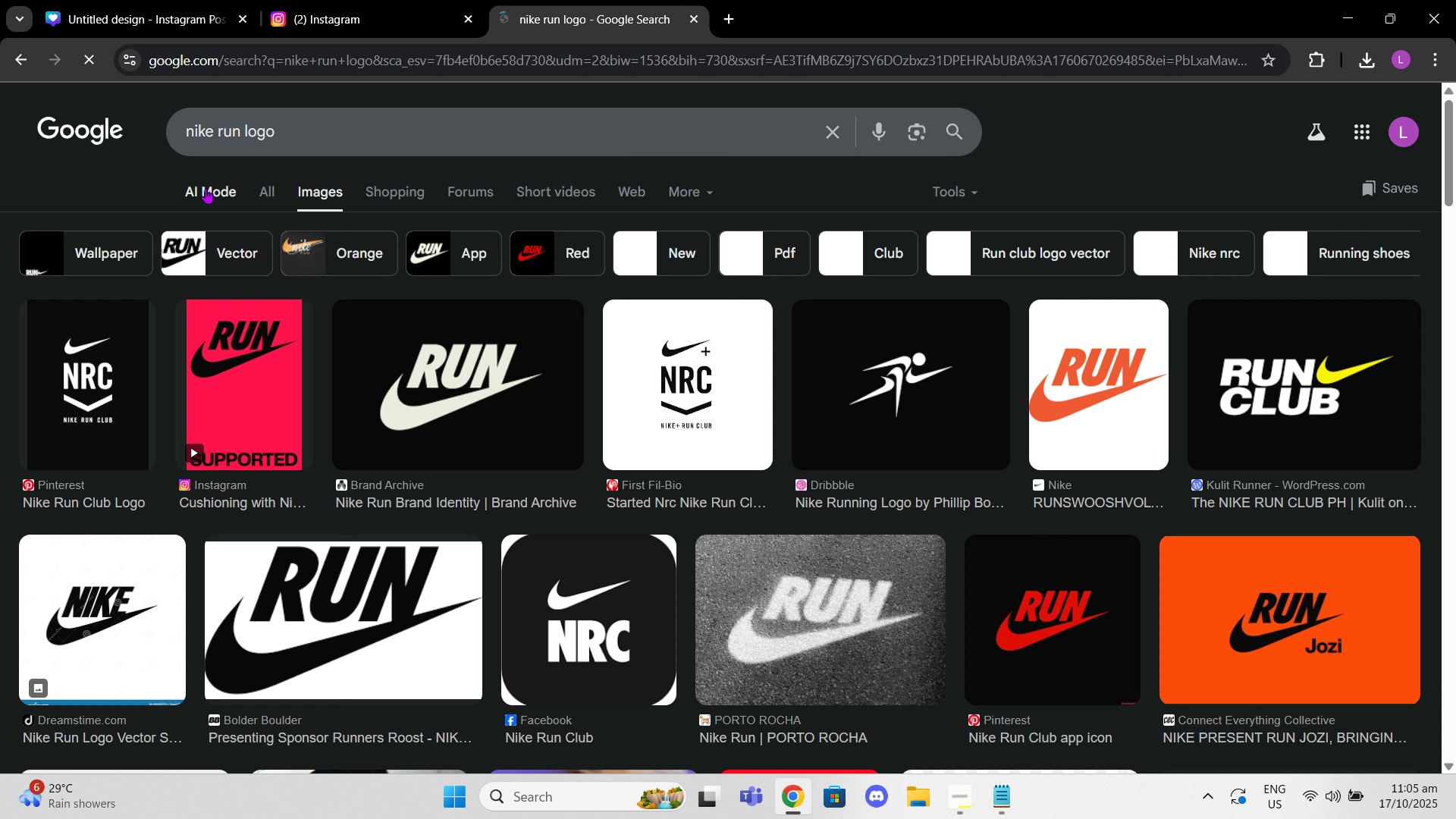 
left_click([280, 197])
 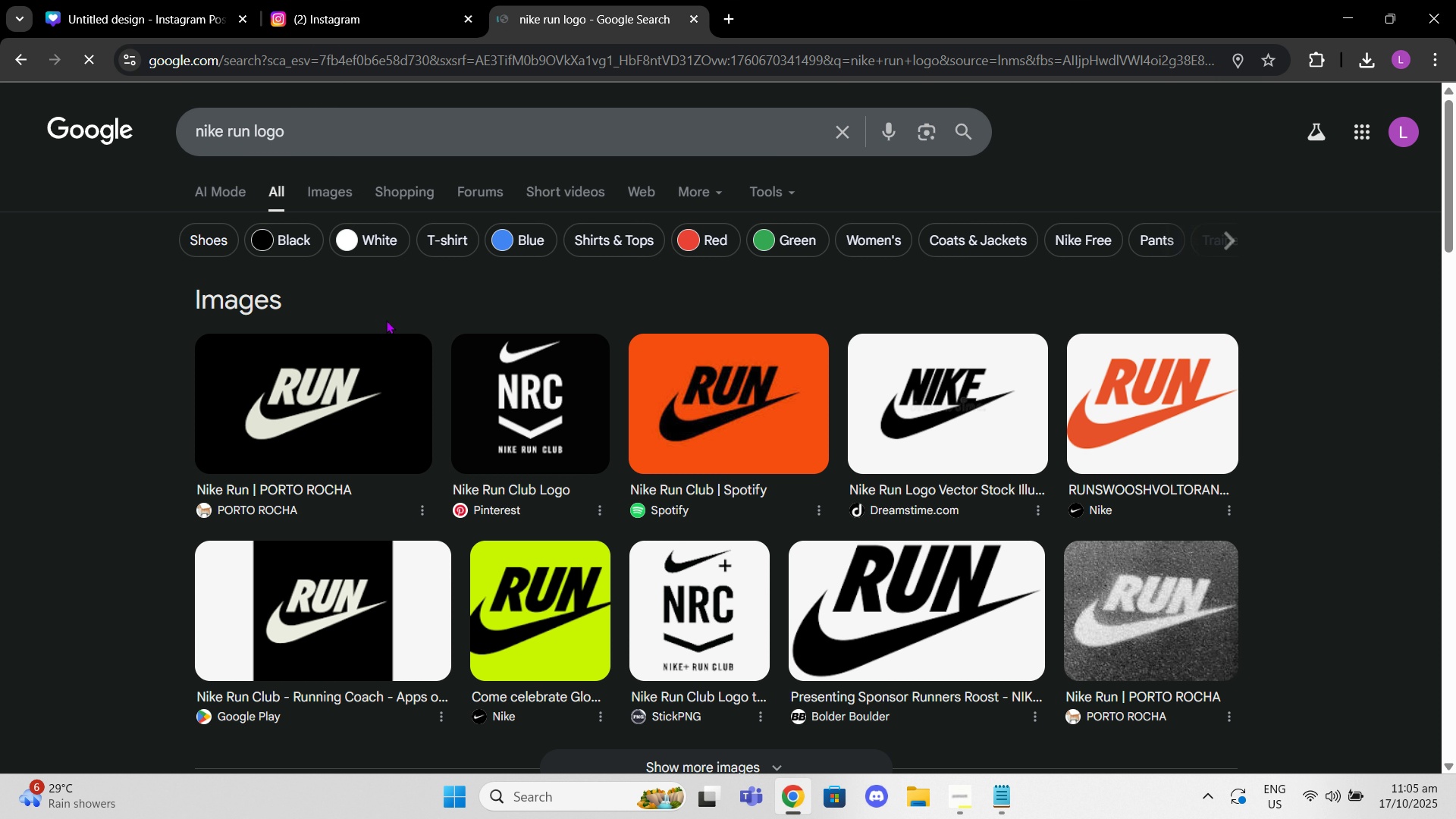 
scroll: coordinate [399, 330], scroll_direction: down, amount: 13.0
 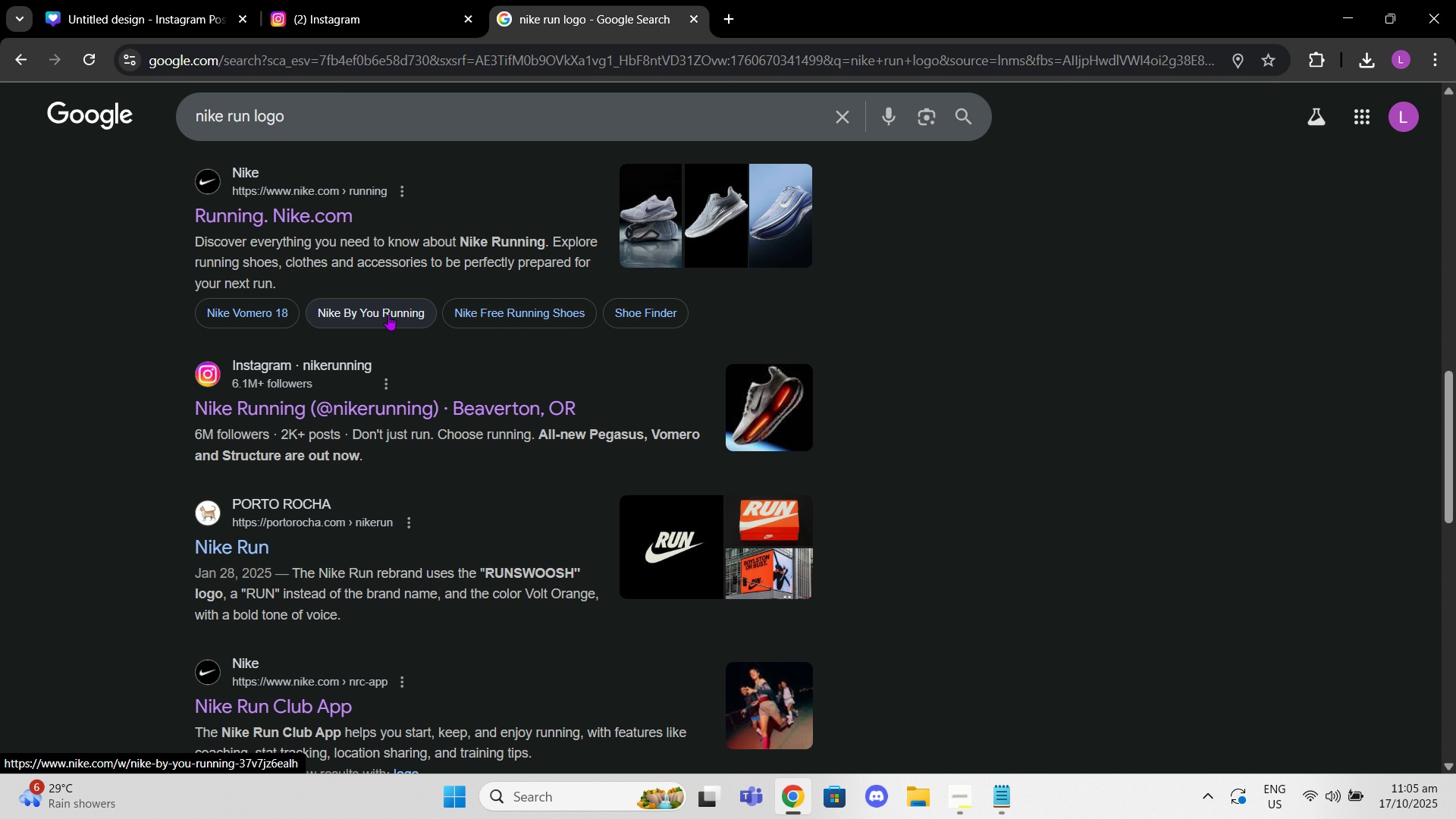 
scroll: coordinate [385, 313], scroll_direction: up, amount: 4.0
 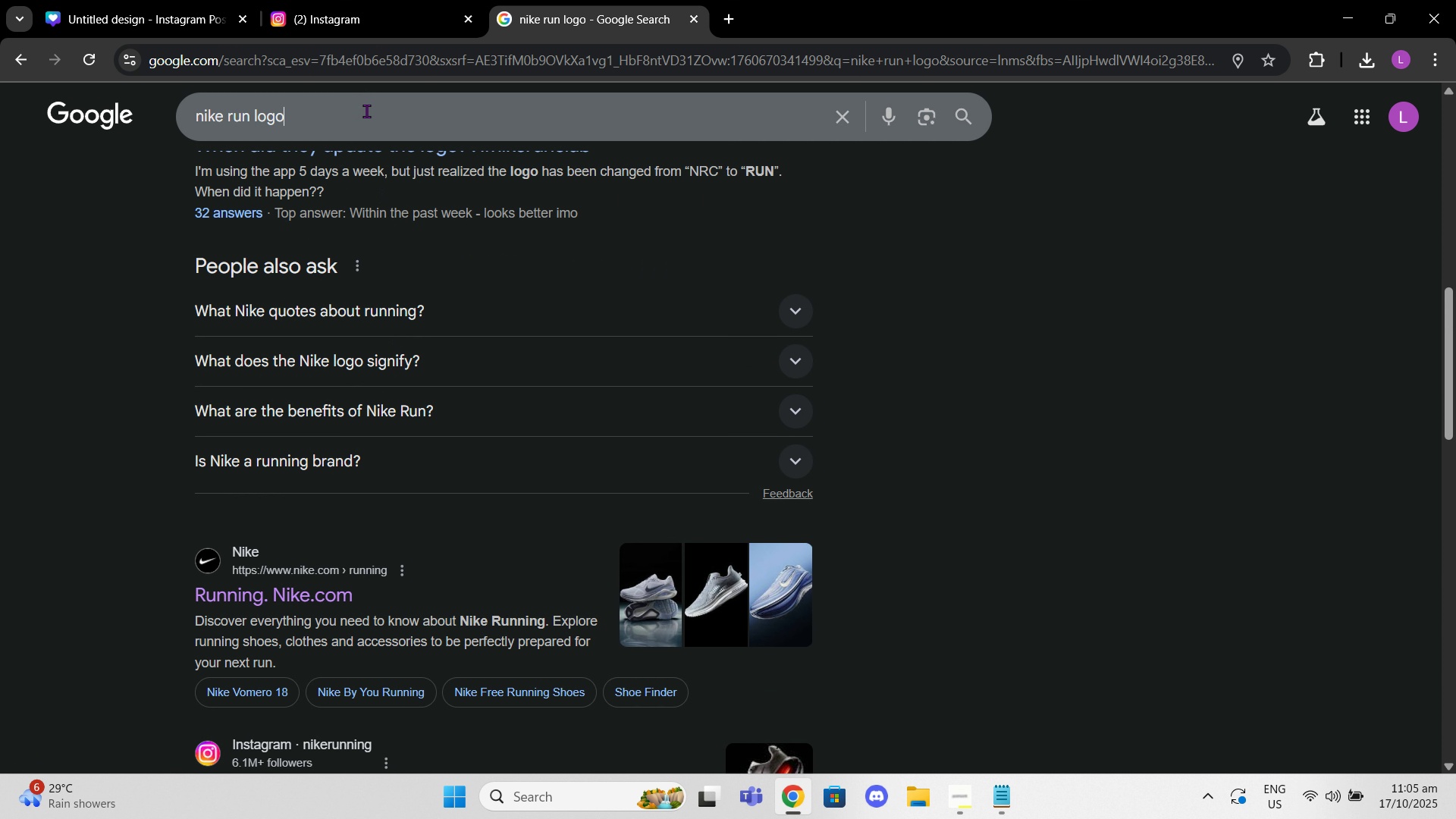 
left_click([366, 111])
 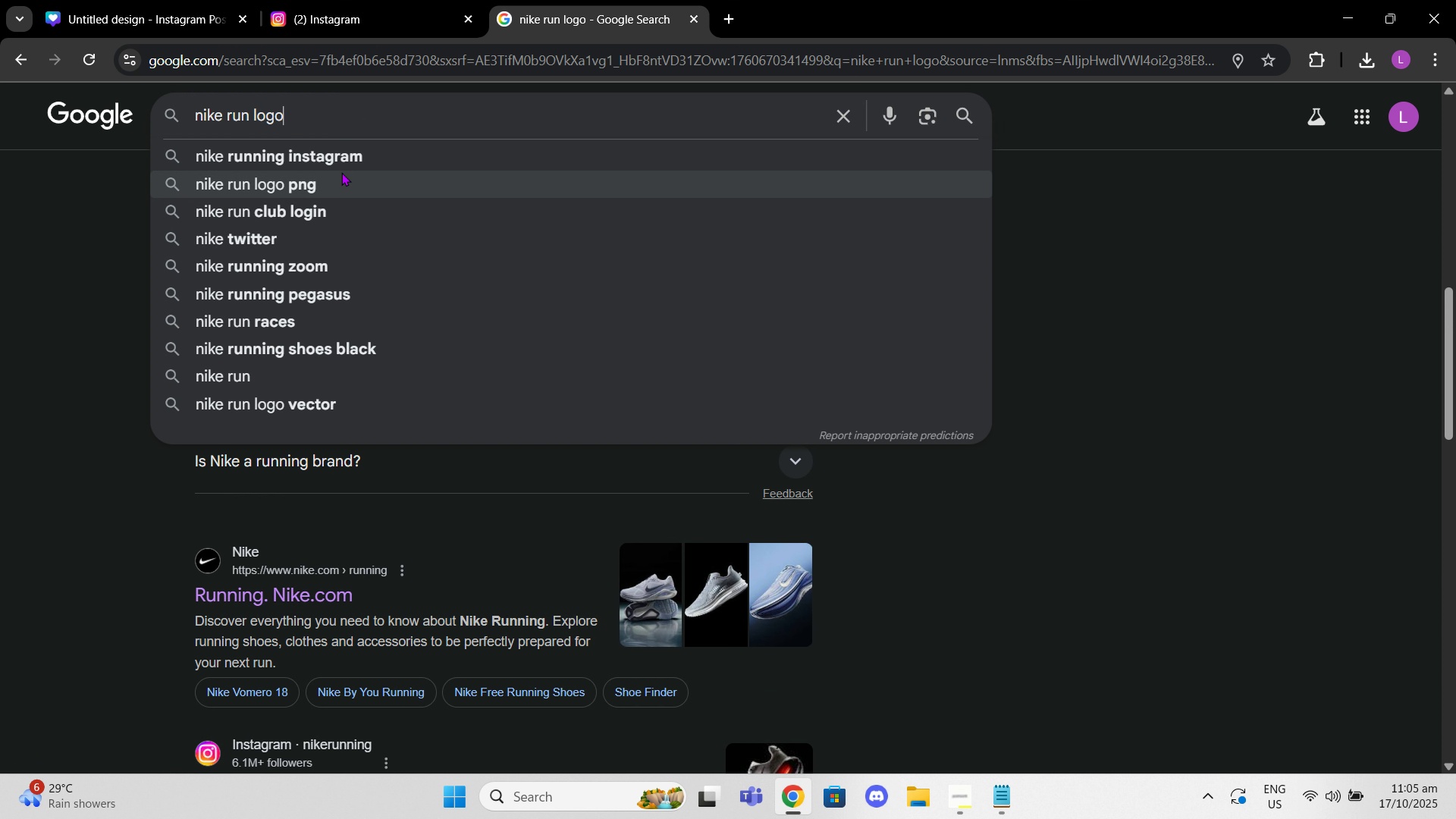 
left_click([341, 172])
 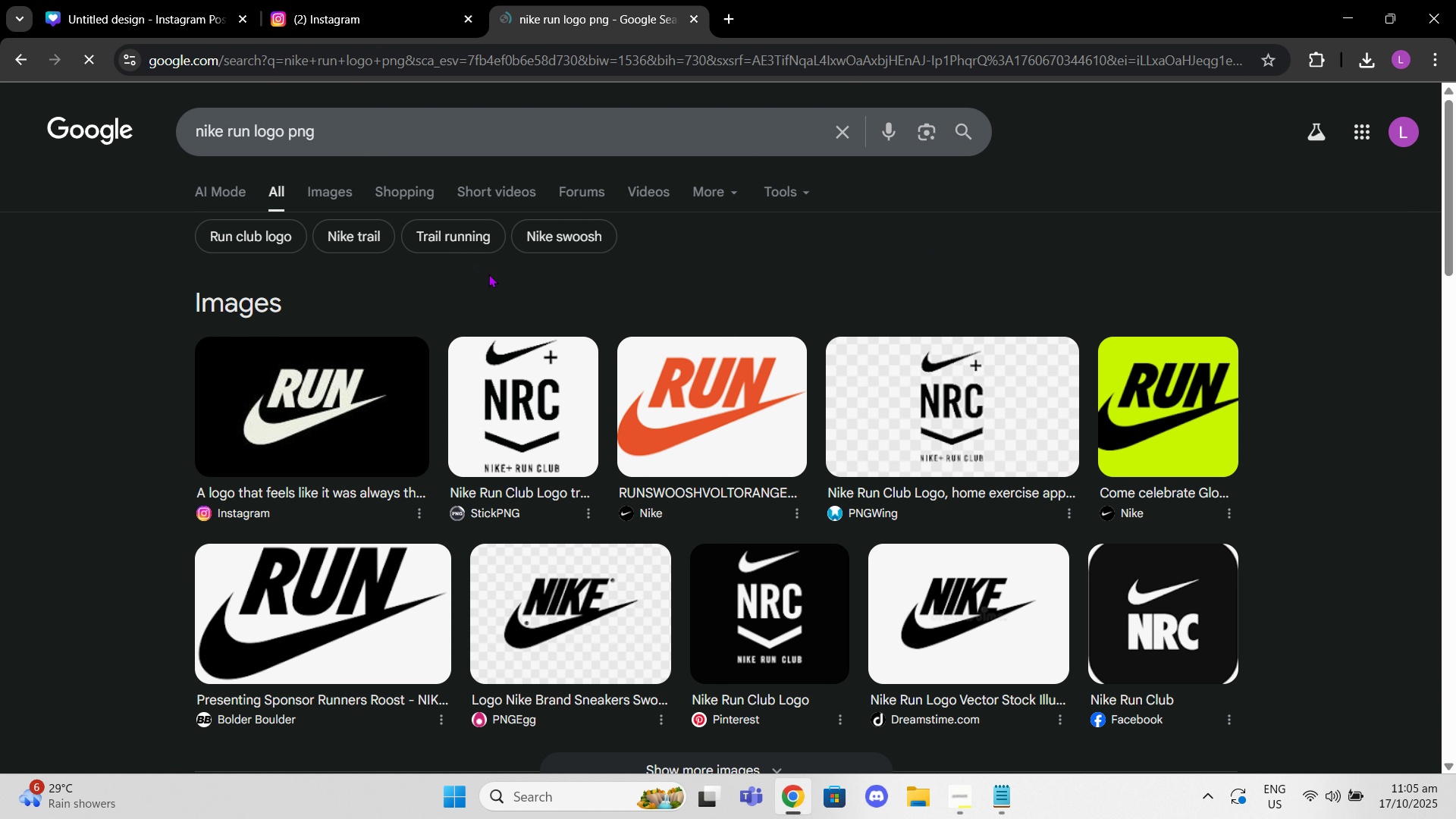 
scroll: coordinate [417, 393], scroll_direction: down, amount: 6.0
 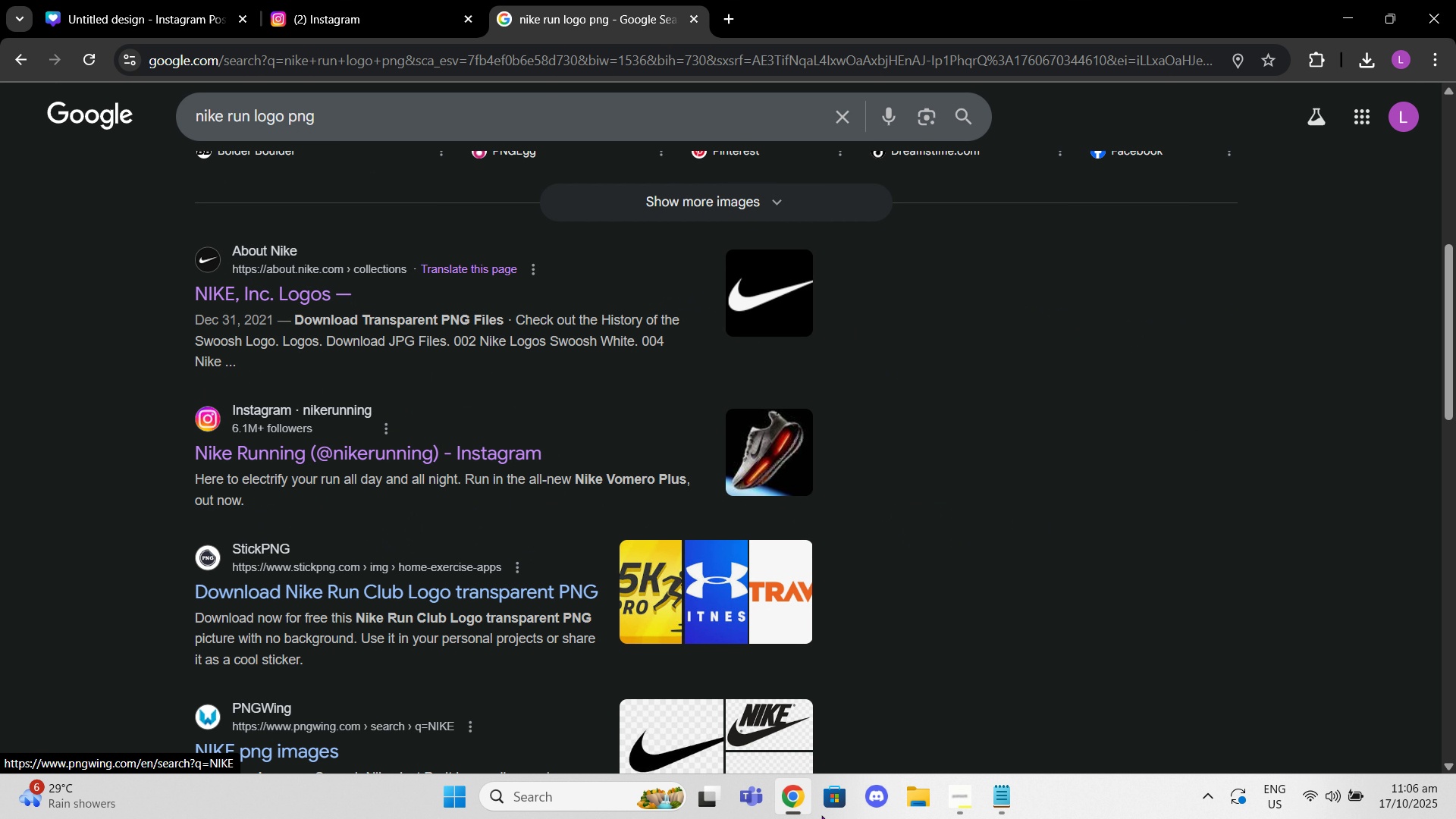 
left_click([914, 801])
 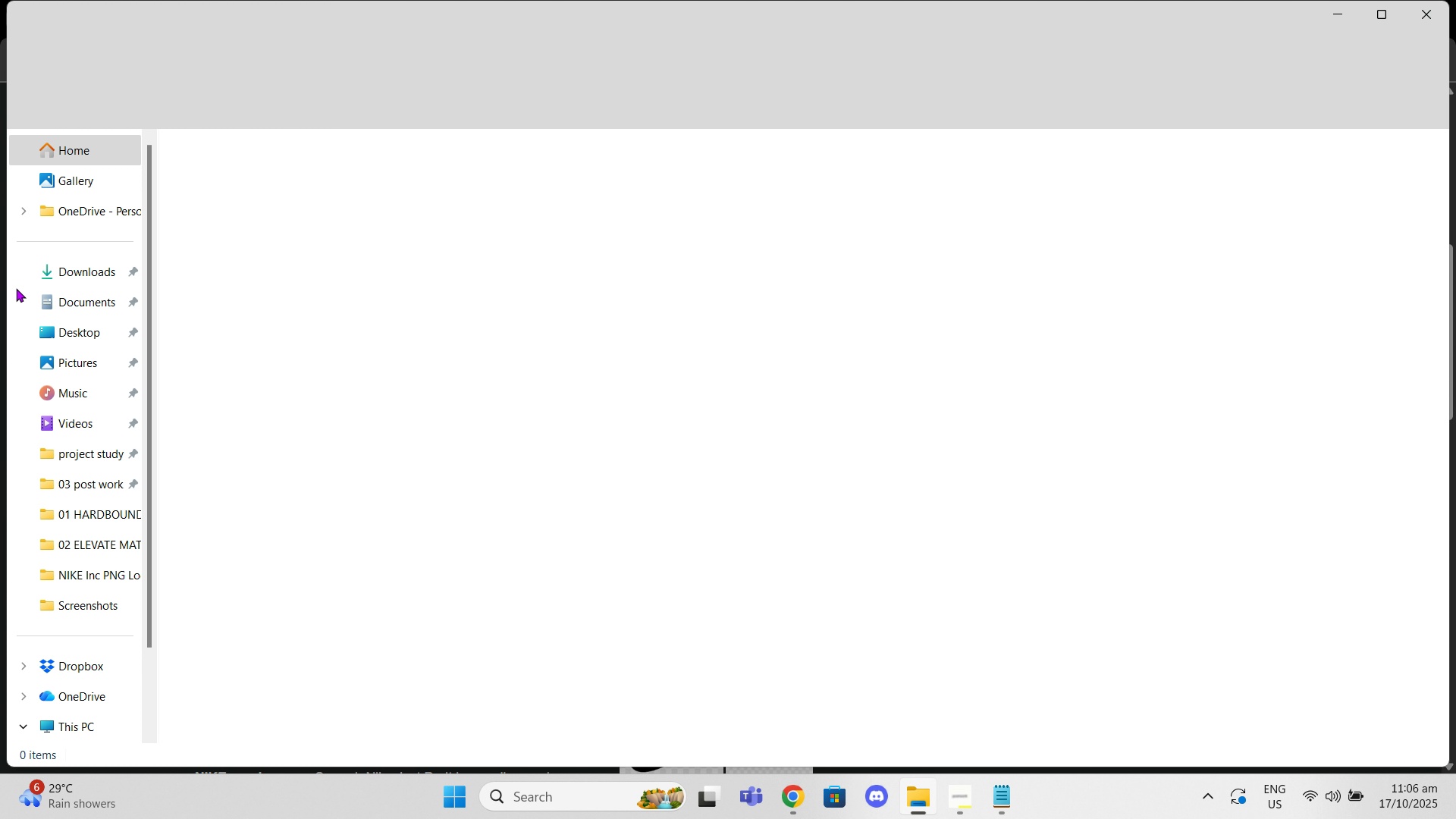 
left_click([45, 312])
 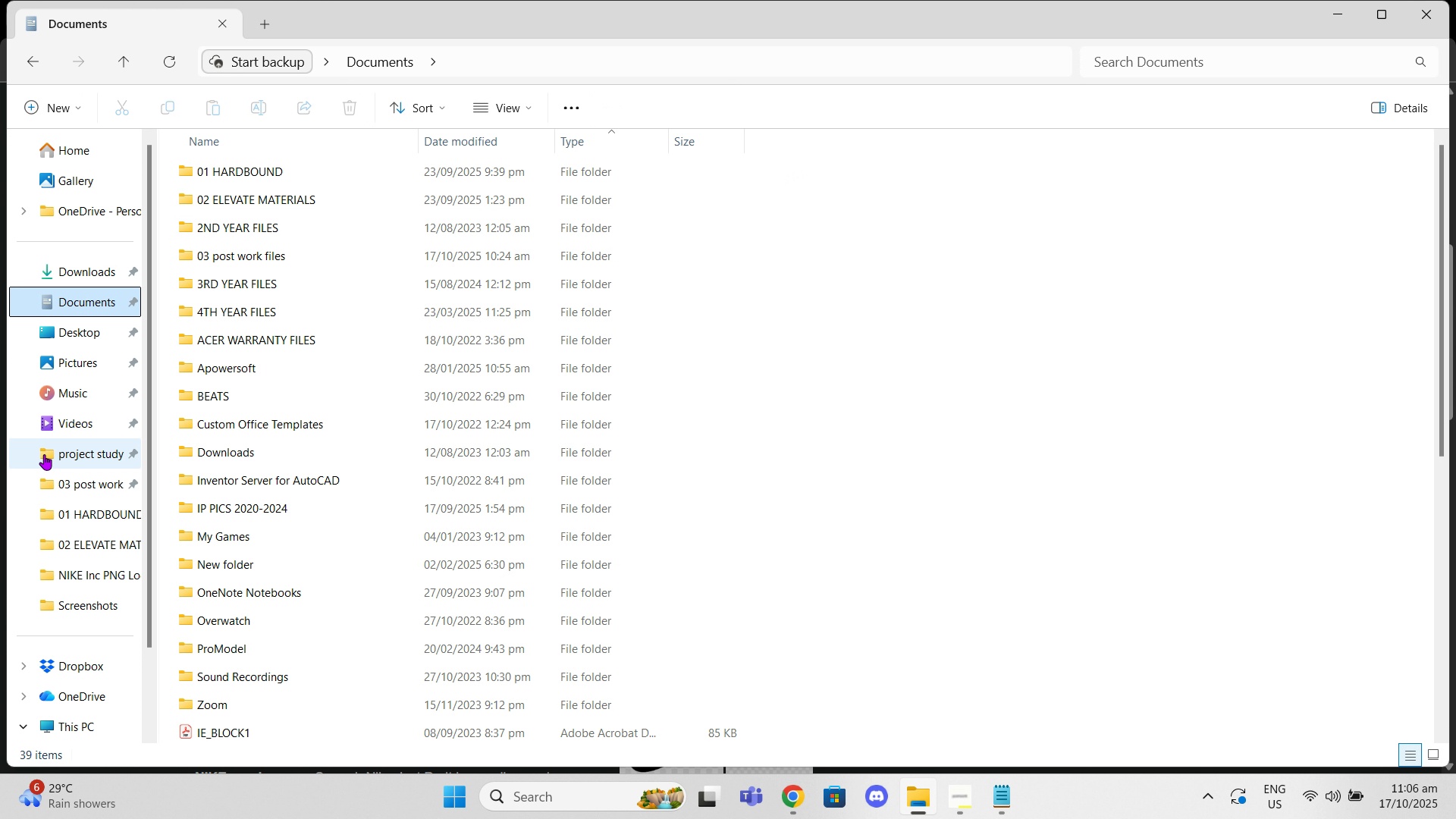 
left_click([77, 477])
 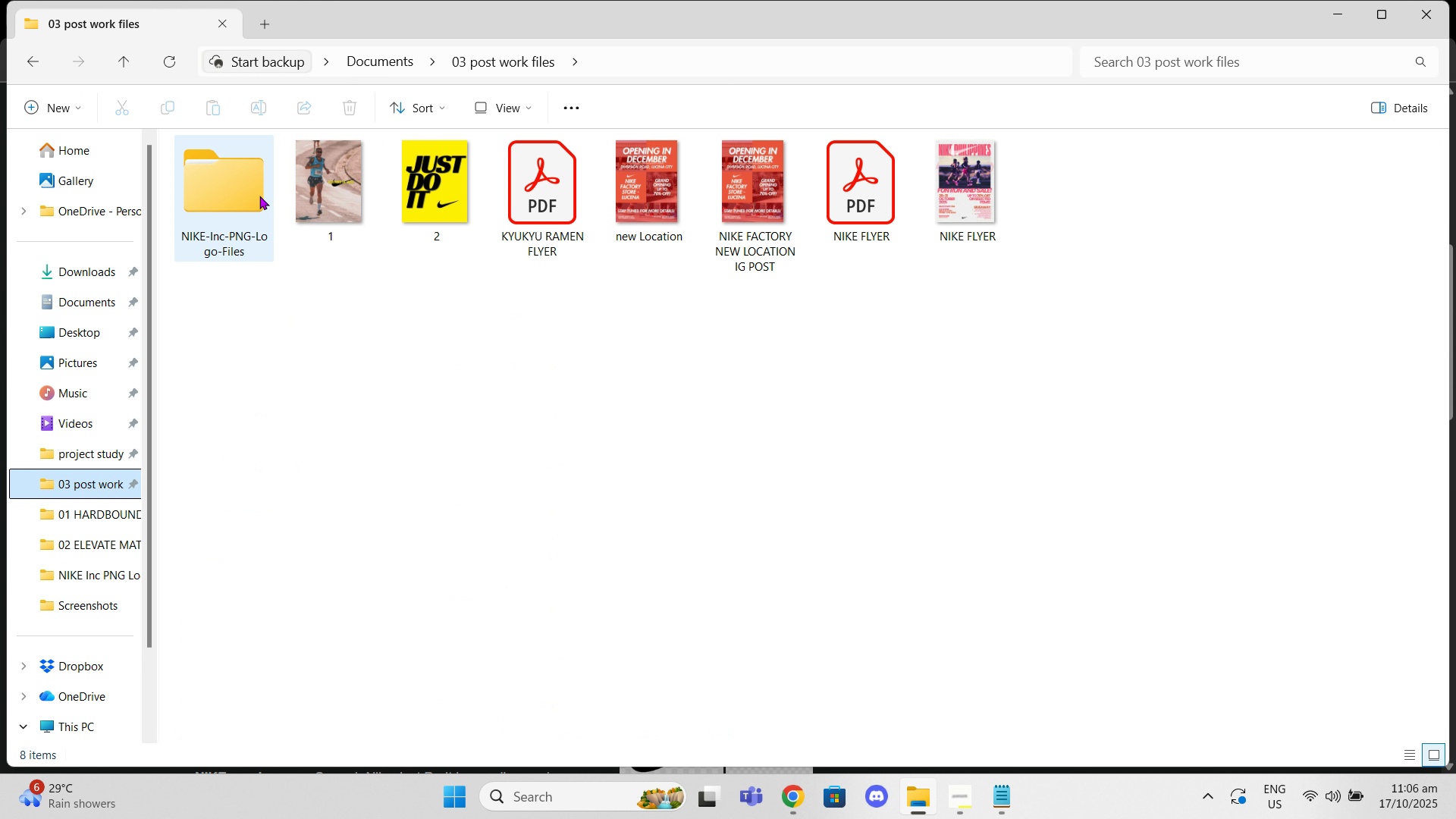 
double_click([259, 196])
 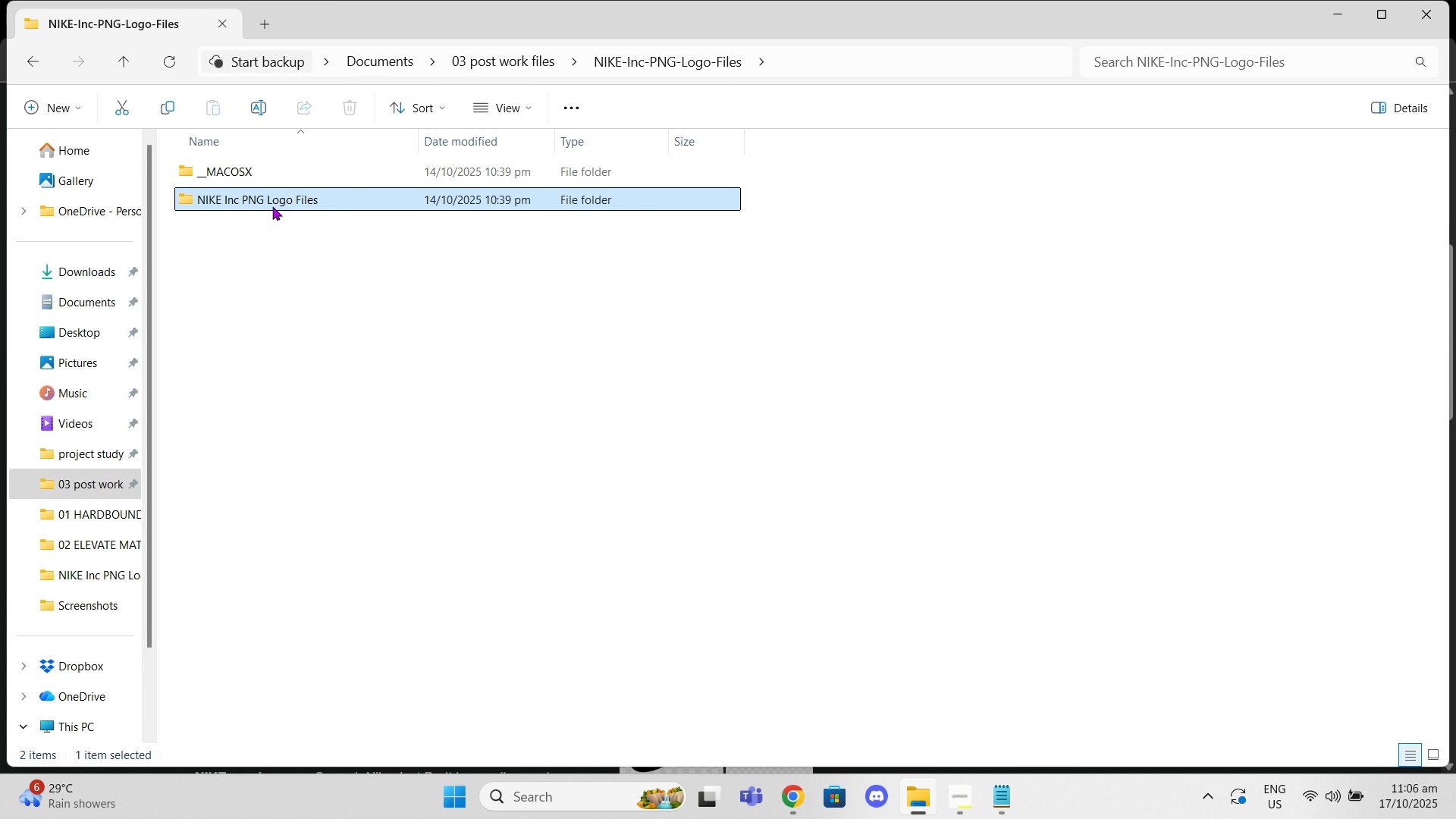 
double_click([272, 206])
 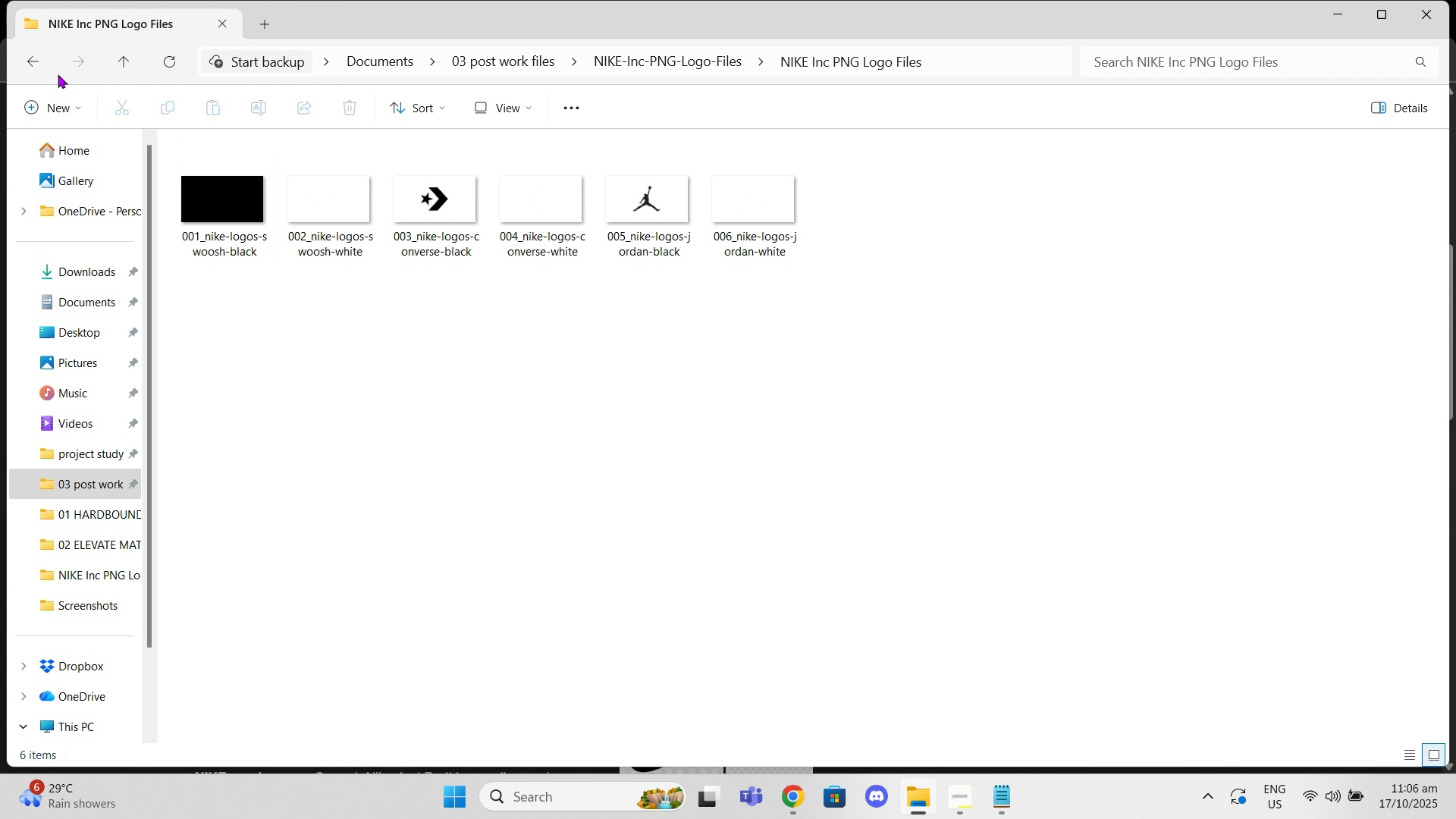 
double_click([202, 214])
 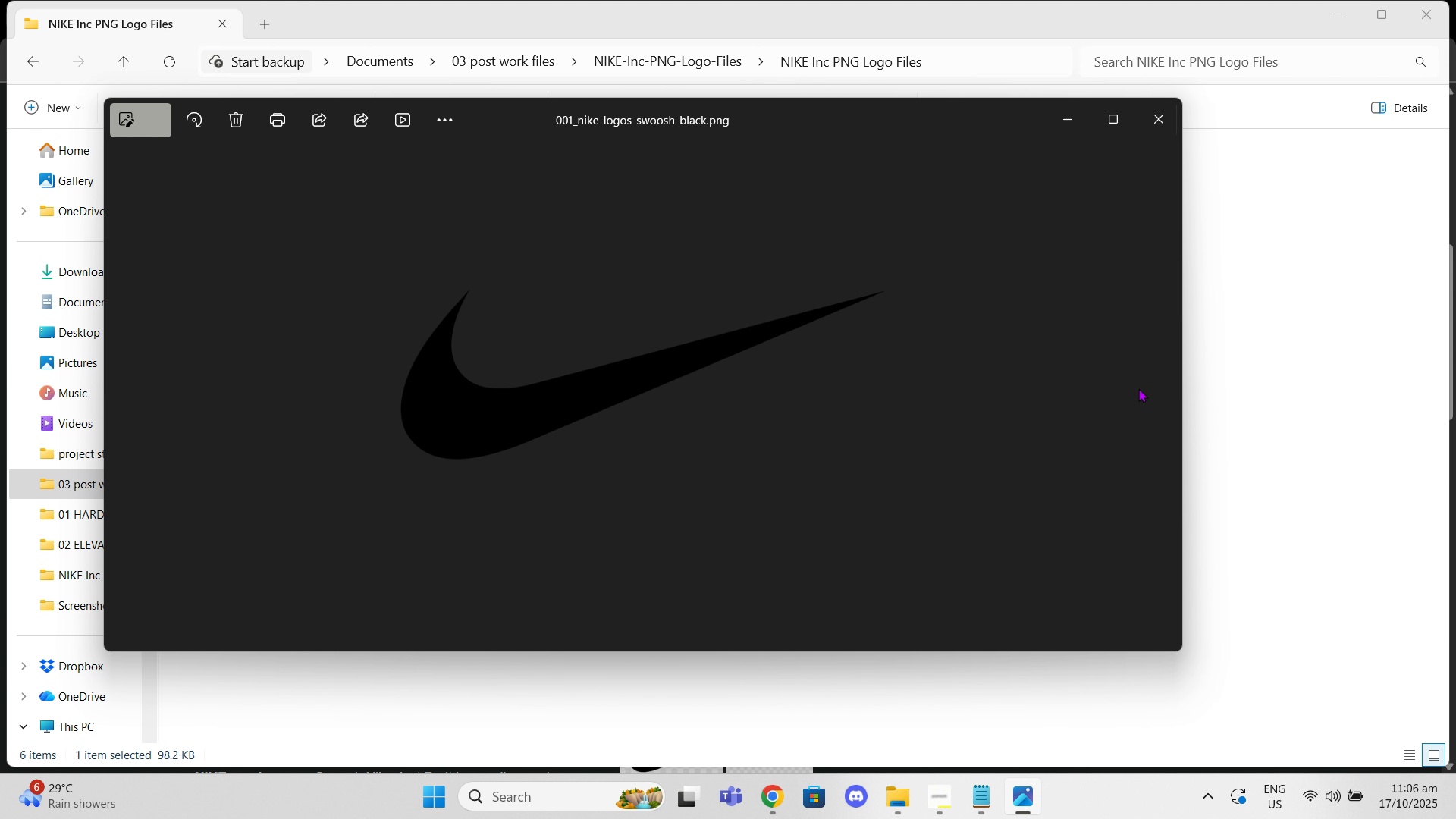 
left_click([1150, 394])
 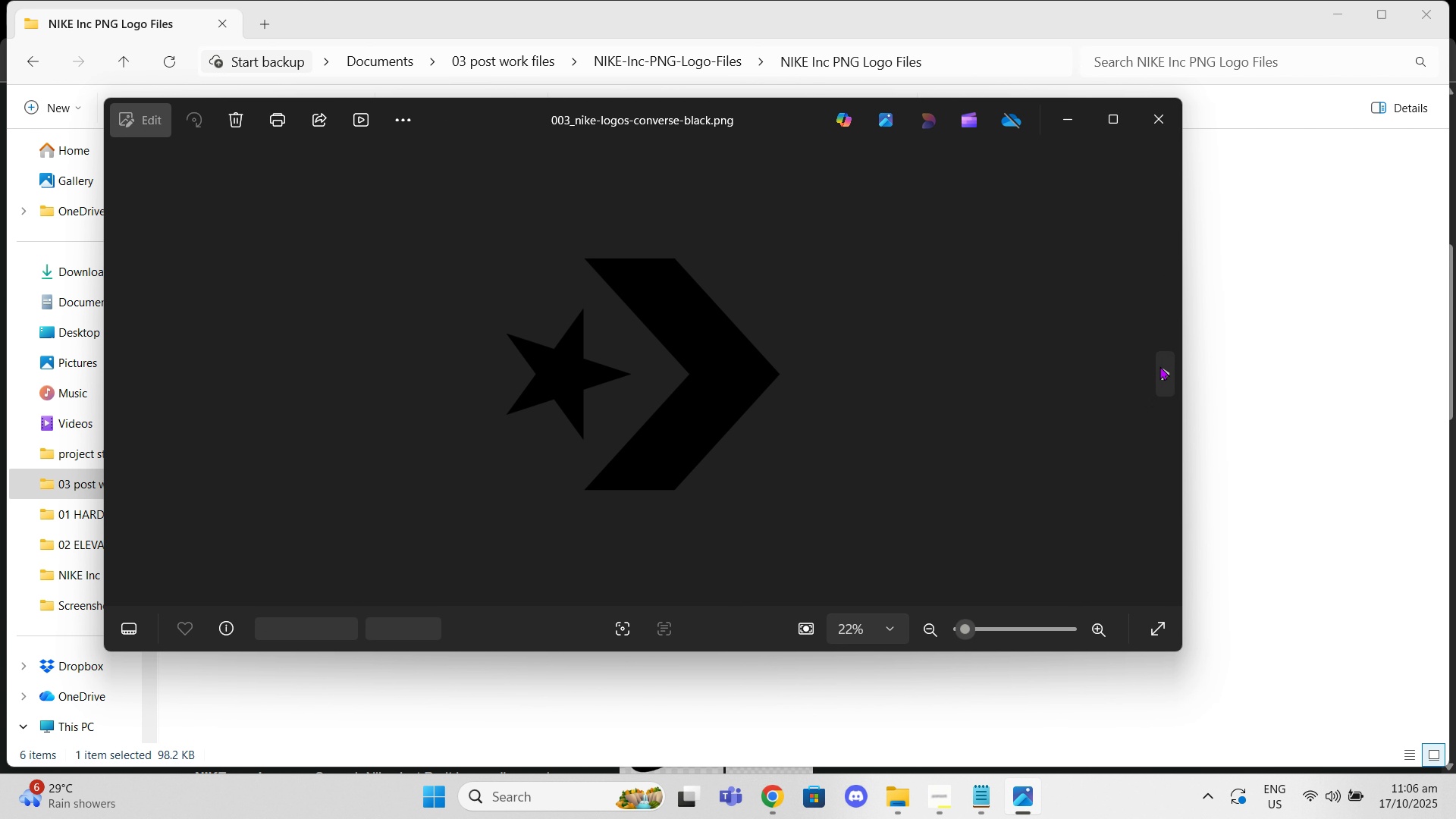 
double_click([1159, 366])
 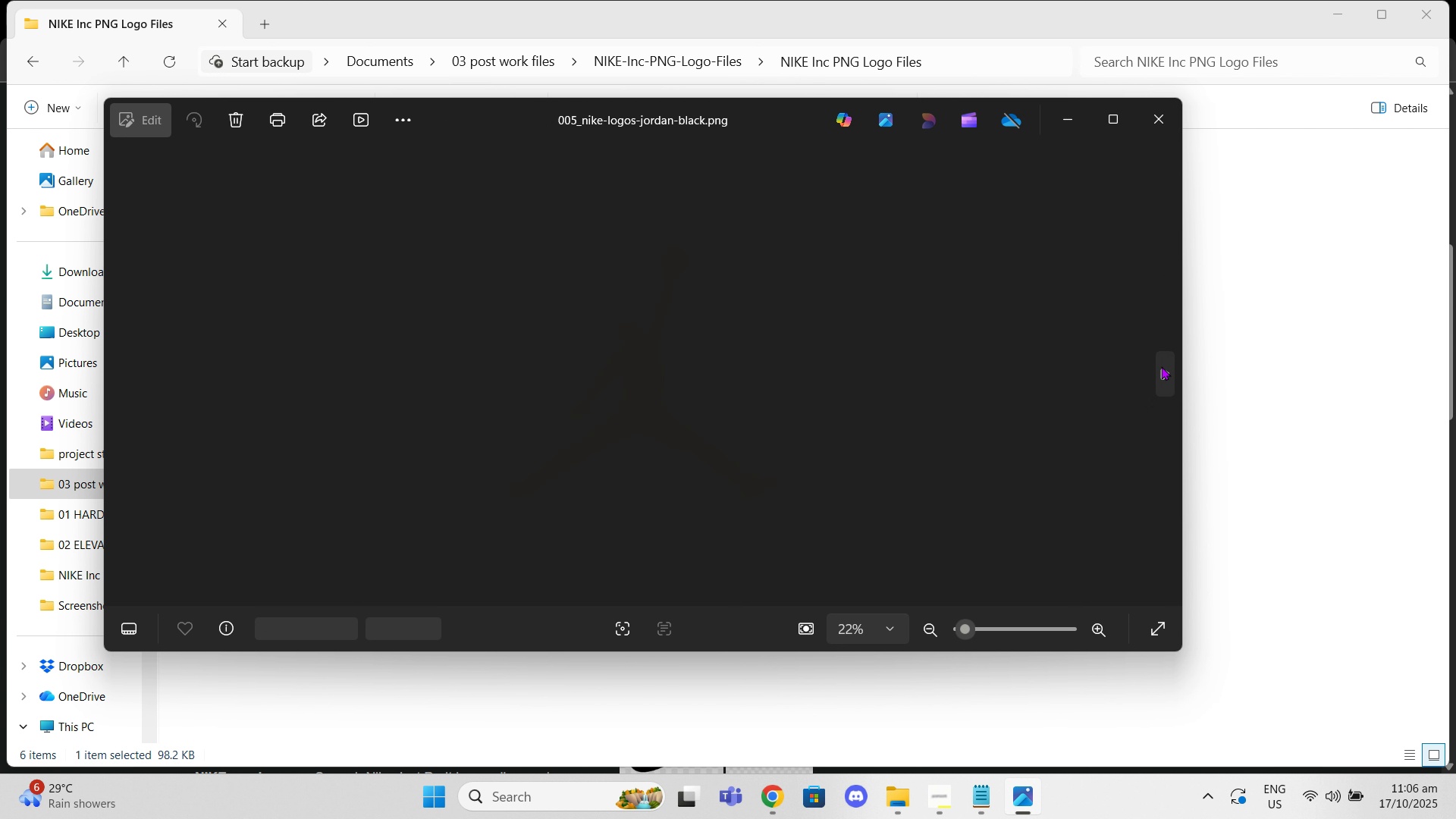 
triple_click([1161, 366])
 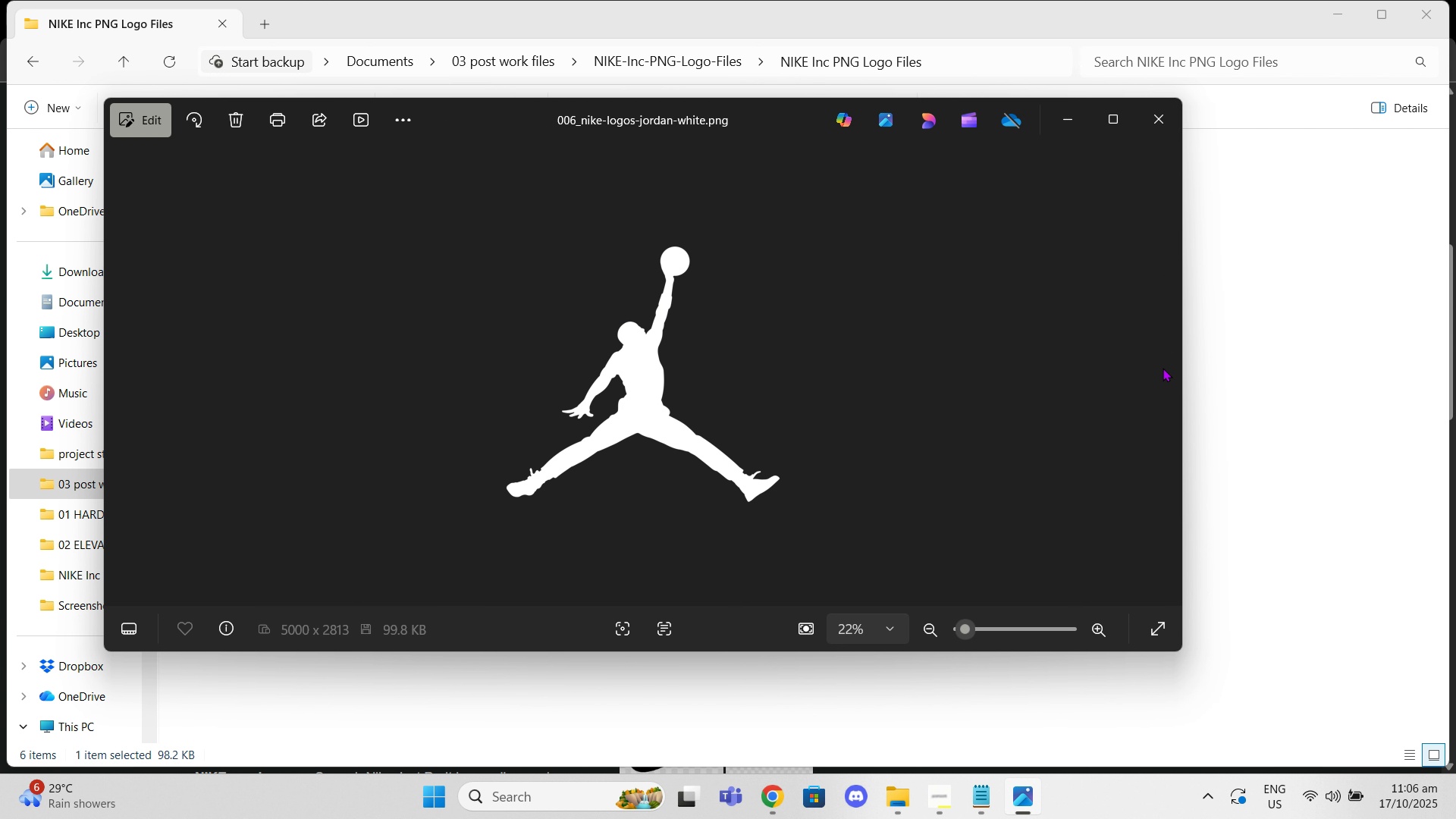 
left_click([1161, 366])
 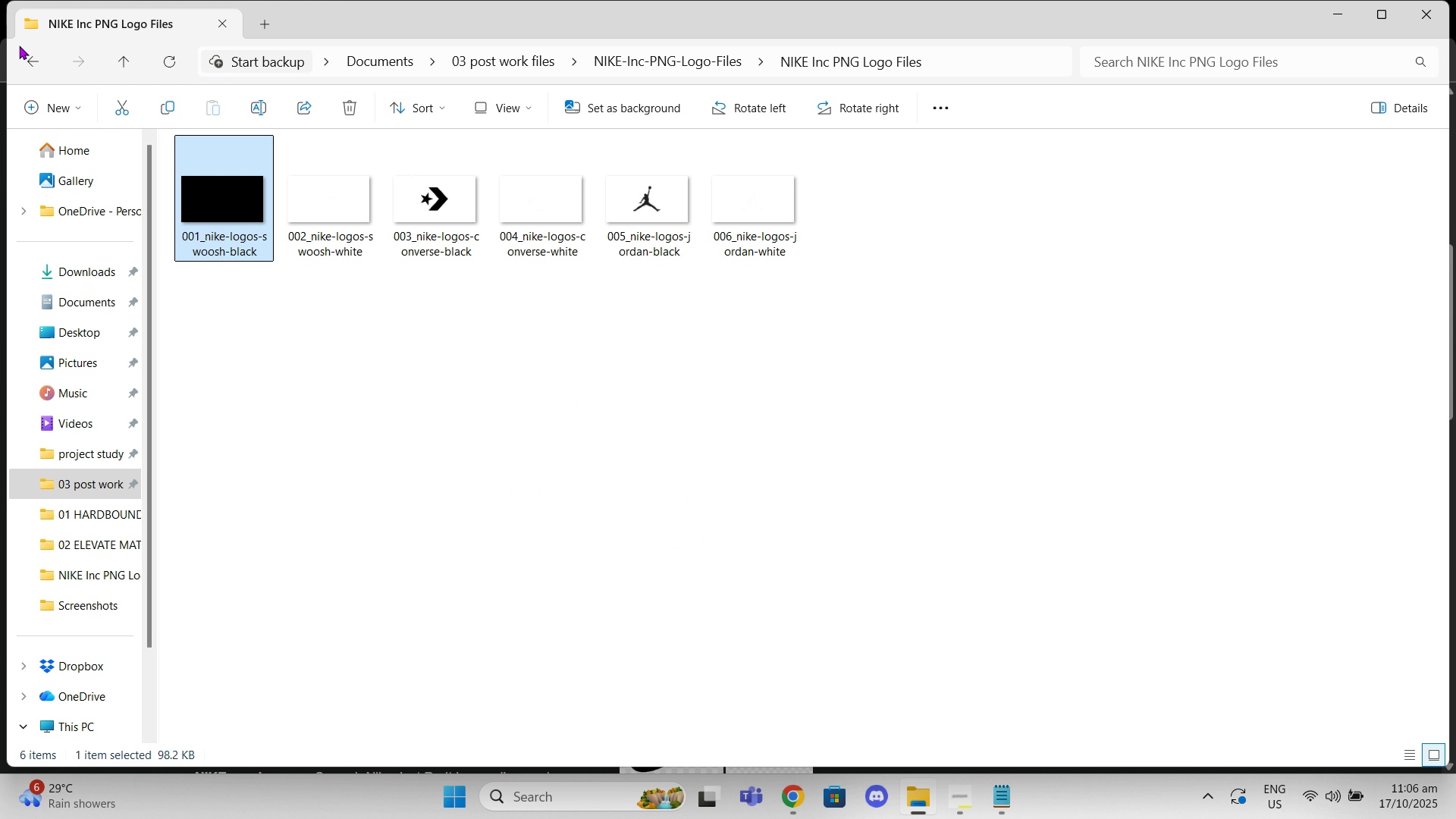 
left_click([22, 59])
 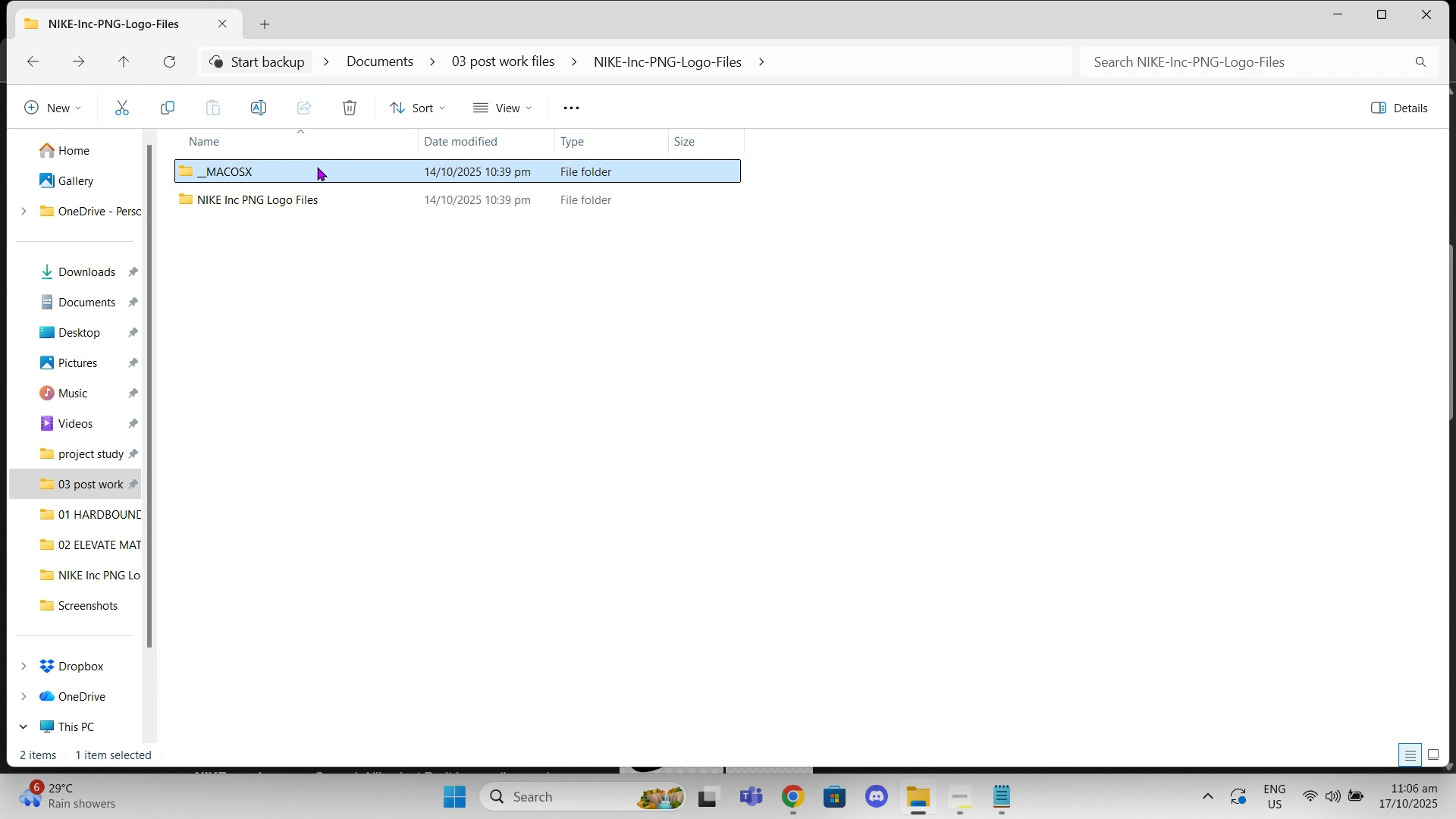 
double_click([317, 167])
 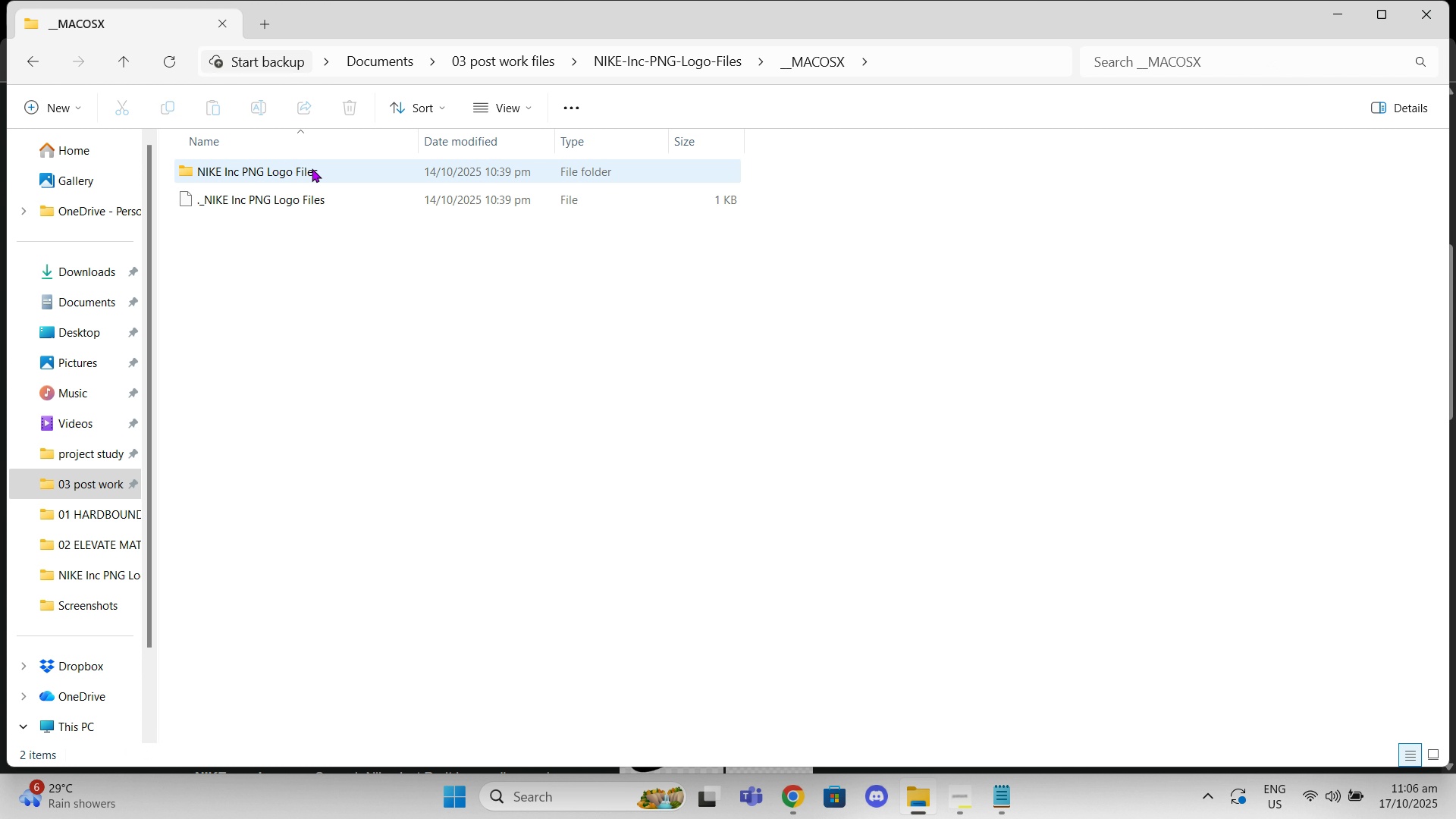 
double_click([312, 168])
 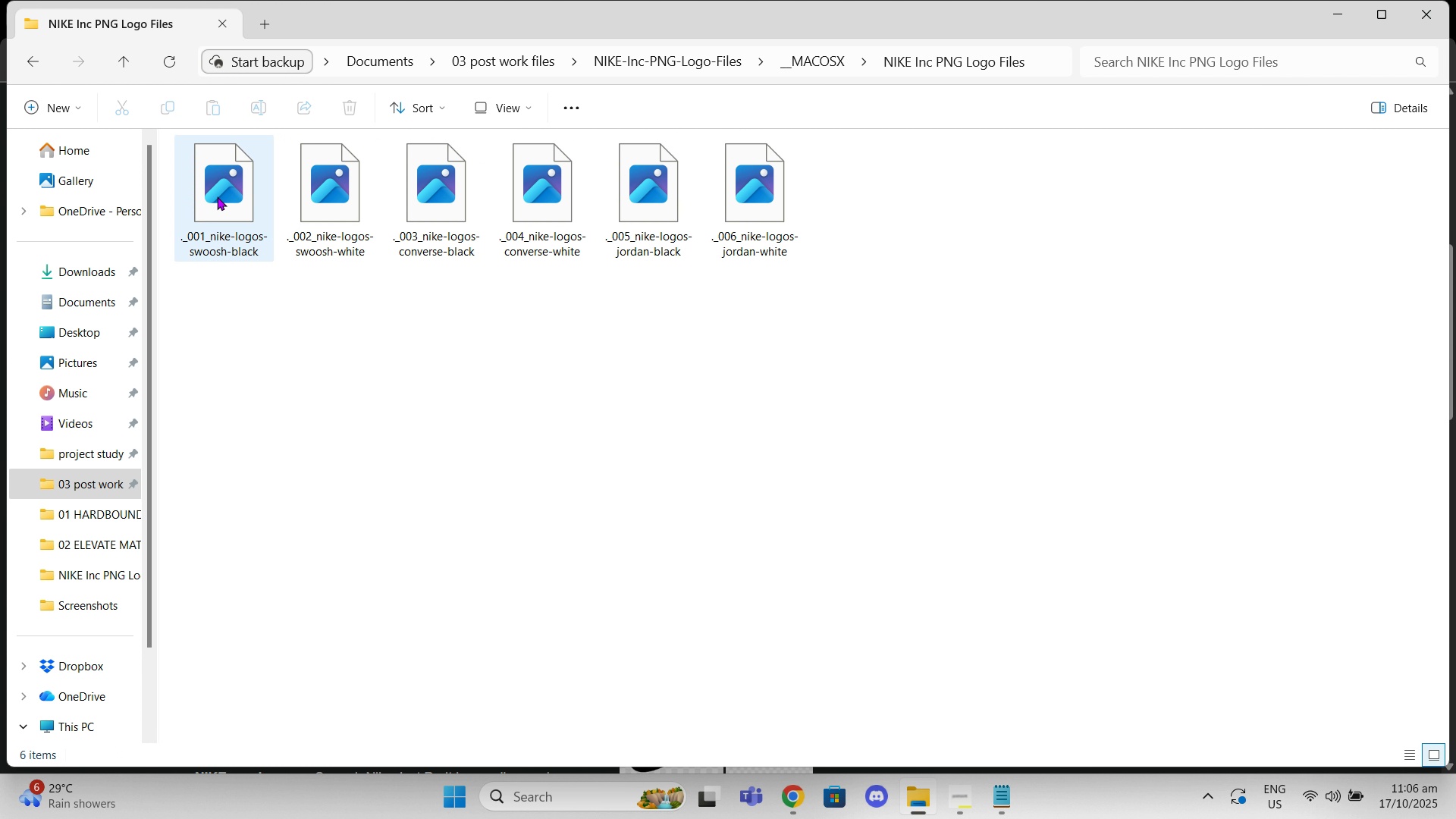 
double_click([217, 196])
 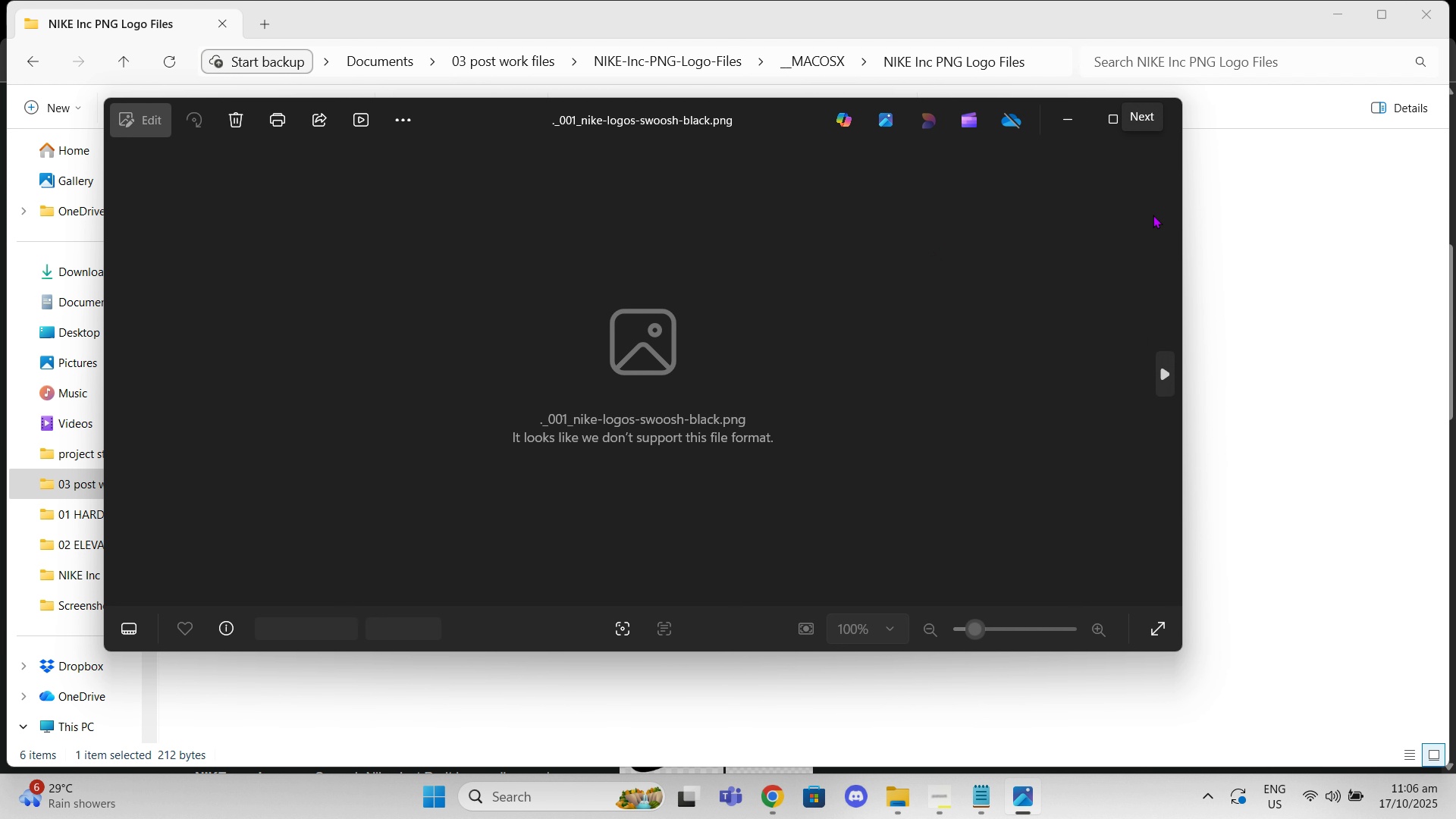 
double_click([1159, 366])
 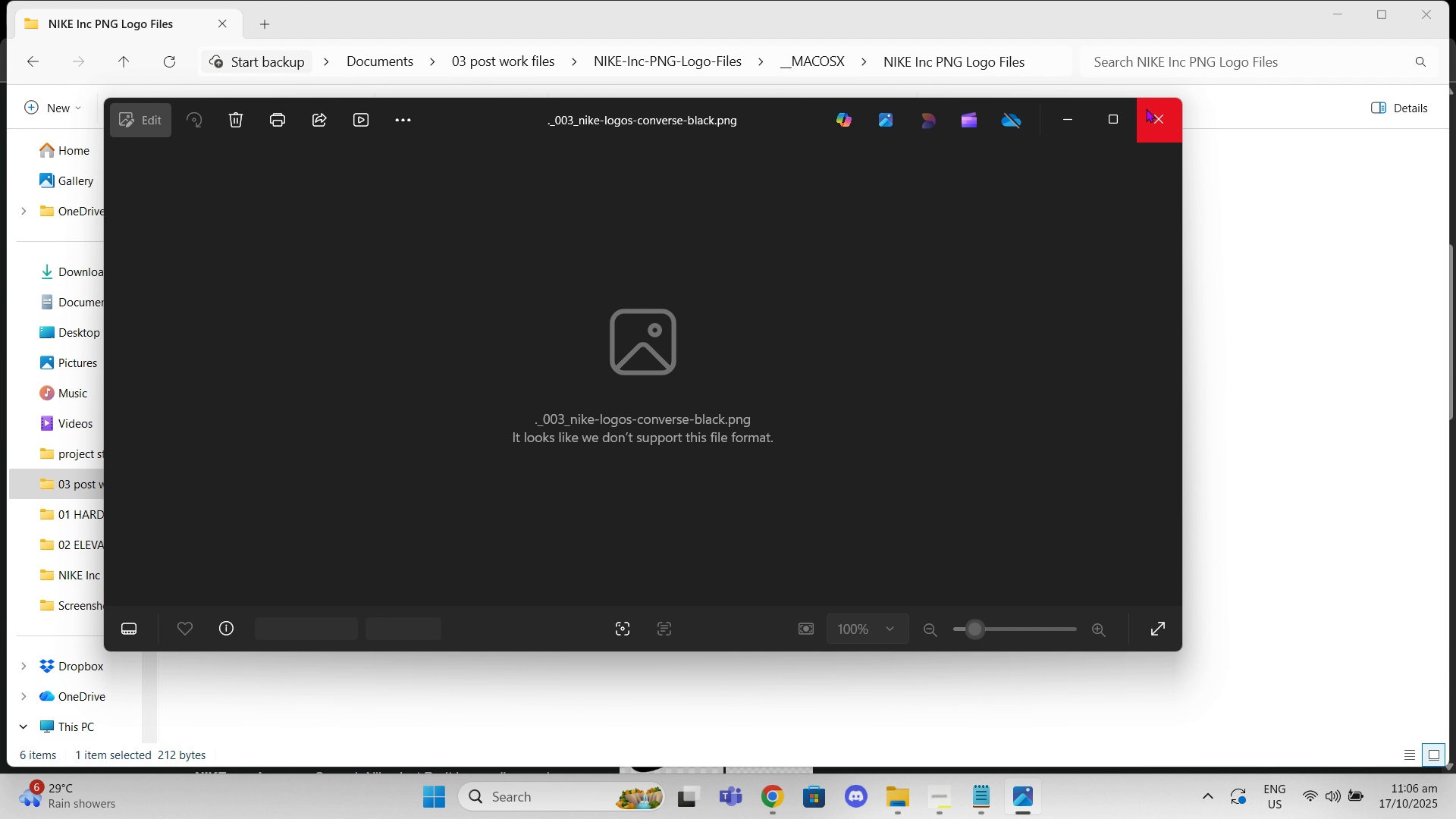 
left_click([1146, 108])
 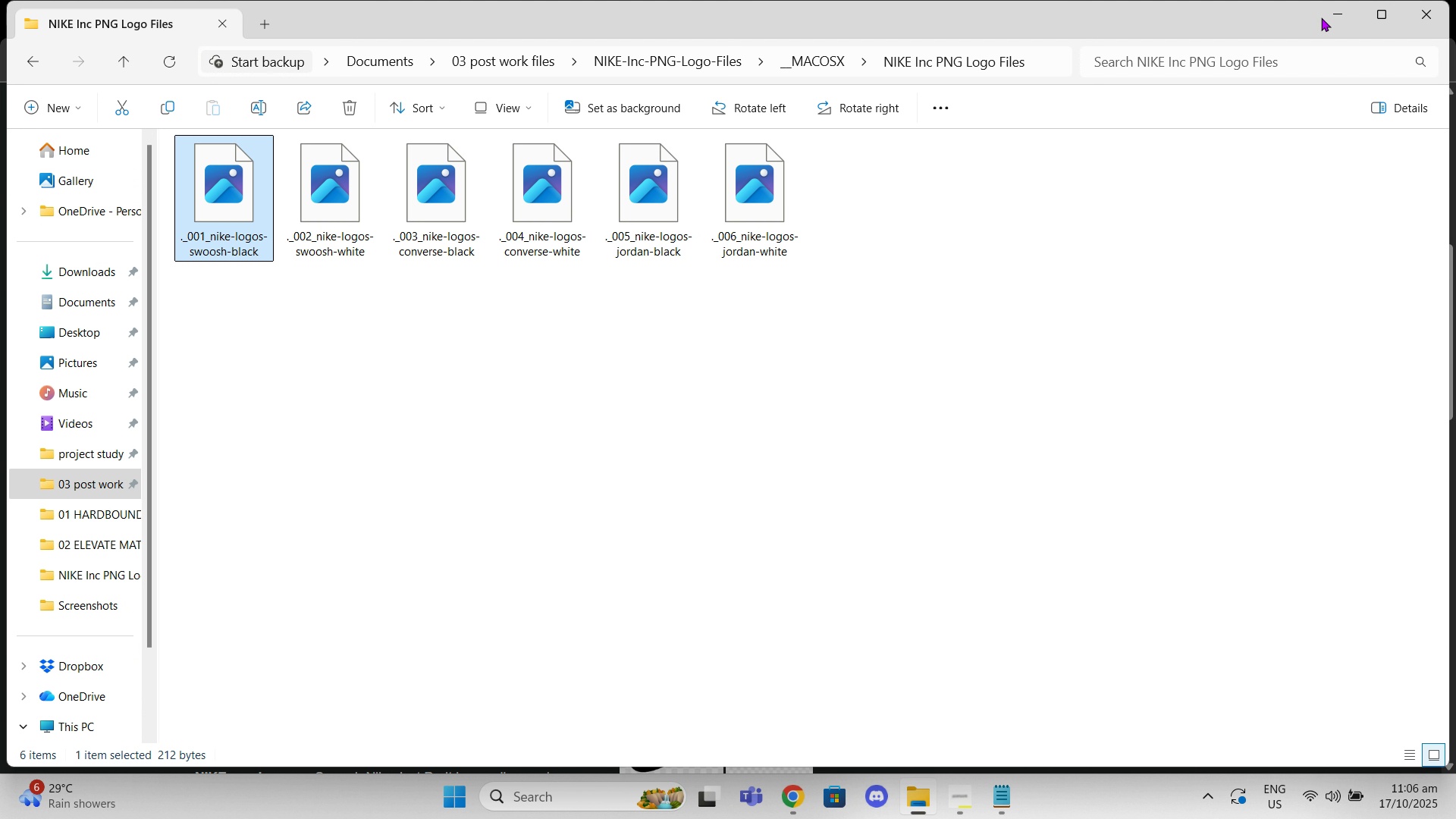 
left_click([1321, 17])
 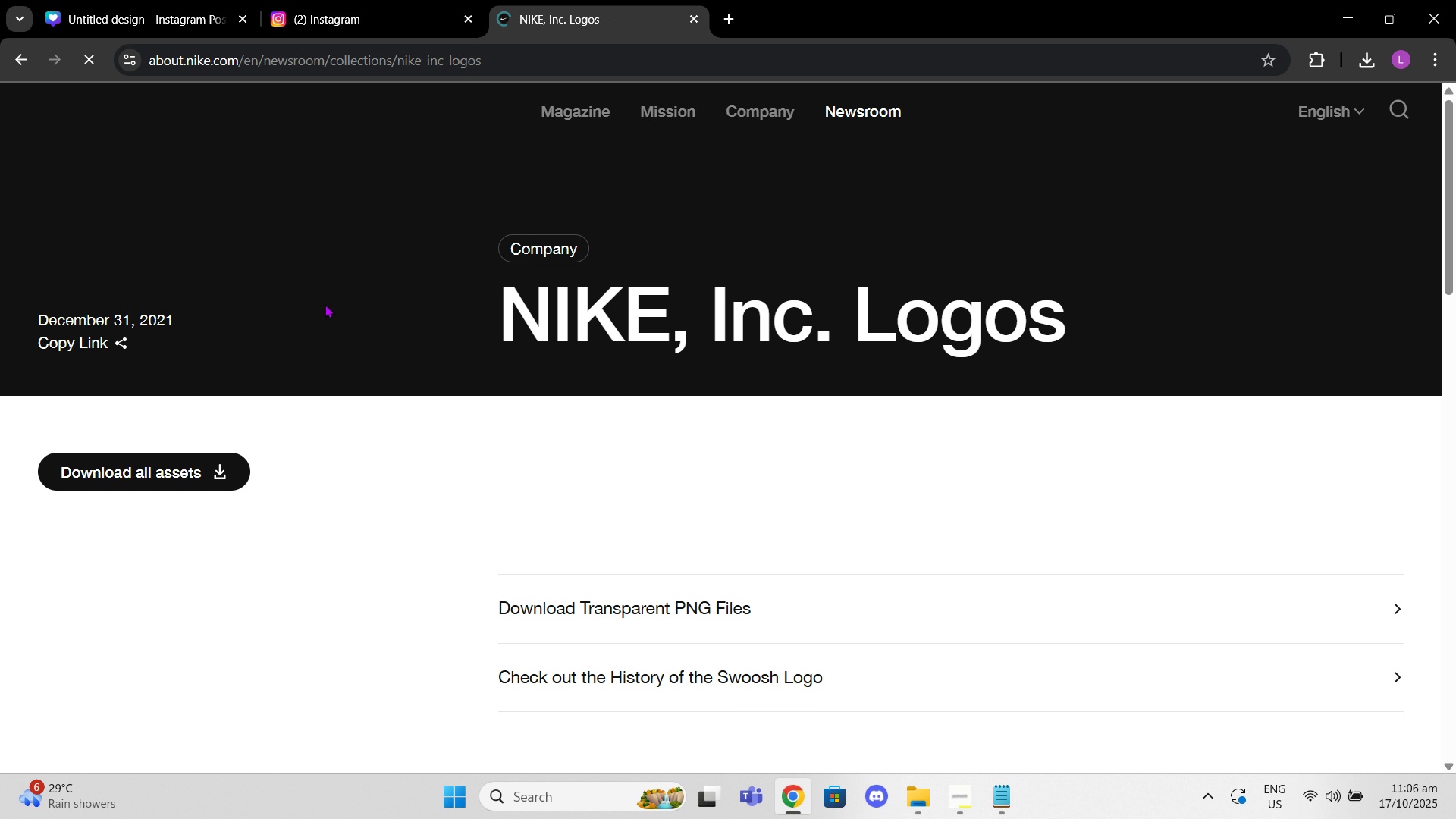 
scroll: coordinate [789, 488], scroll_direction: down, amount: 8.0
 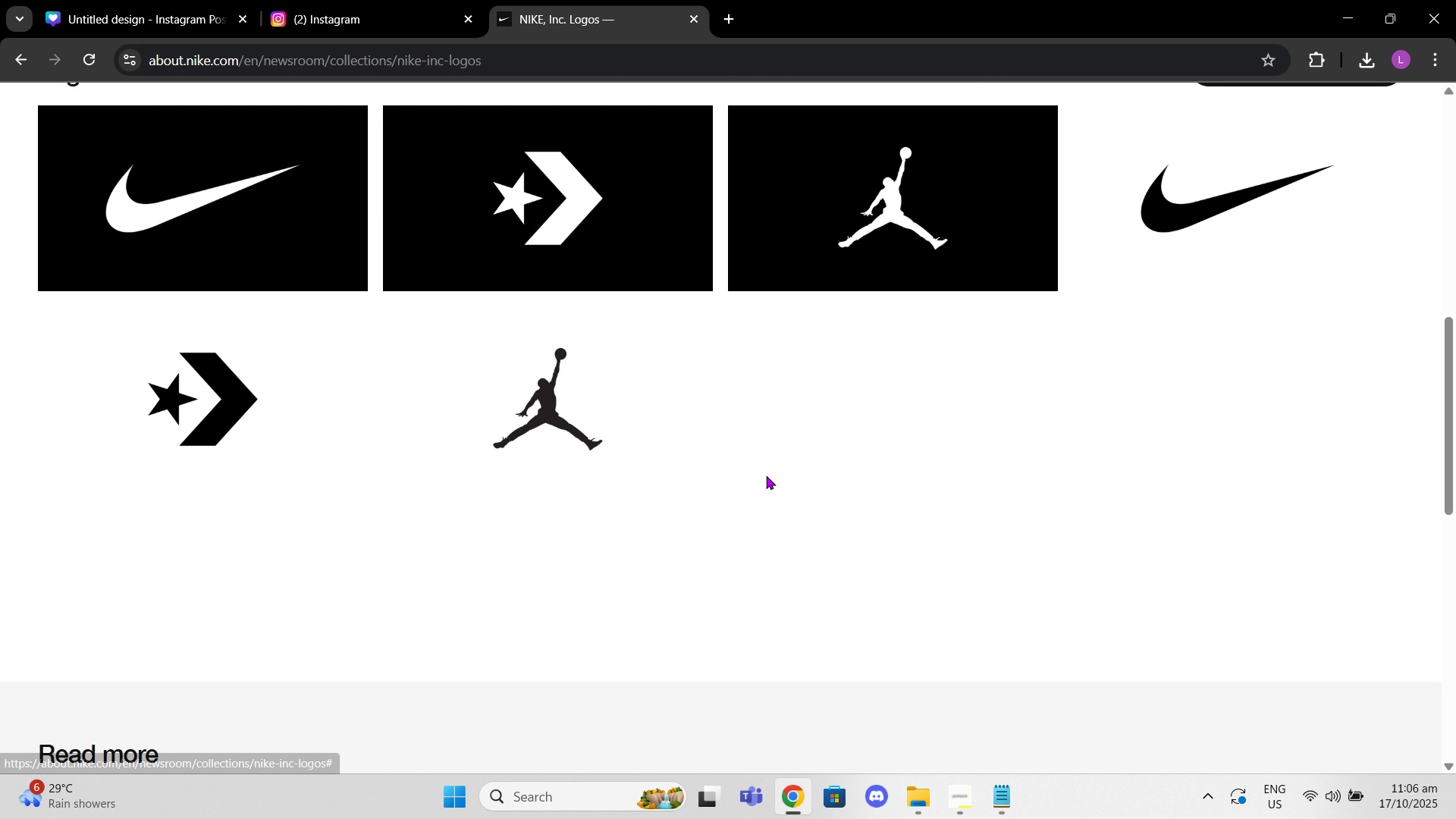 
scroll: coordinate [763, 479], scroll_direction: up, amount: 6.0
 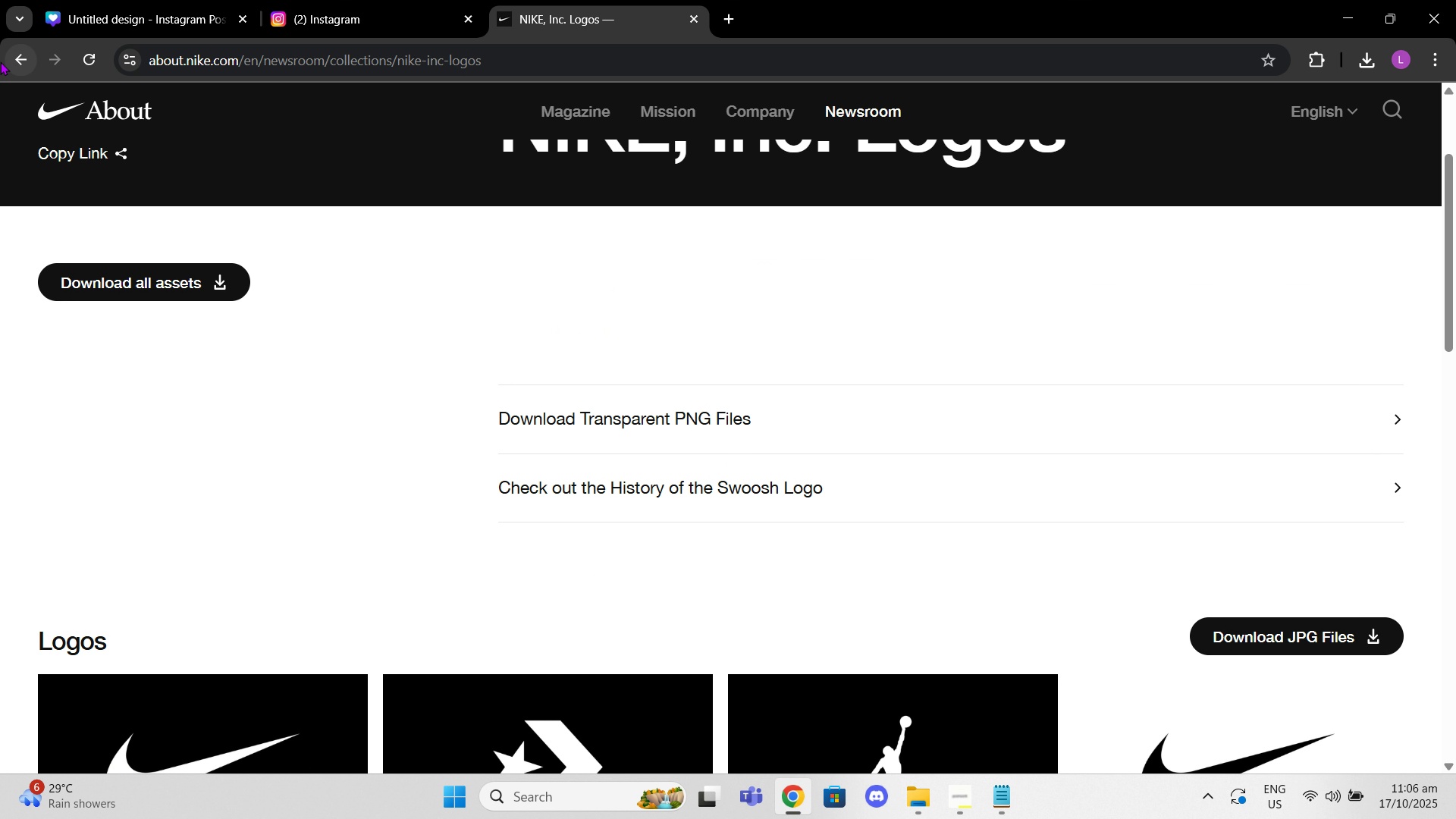 
left_click([8, 57])
 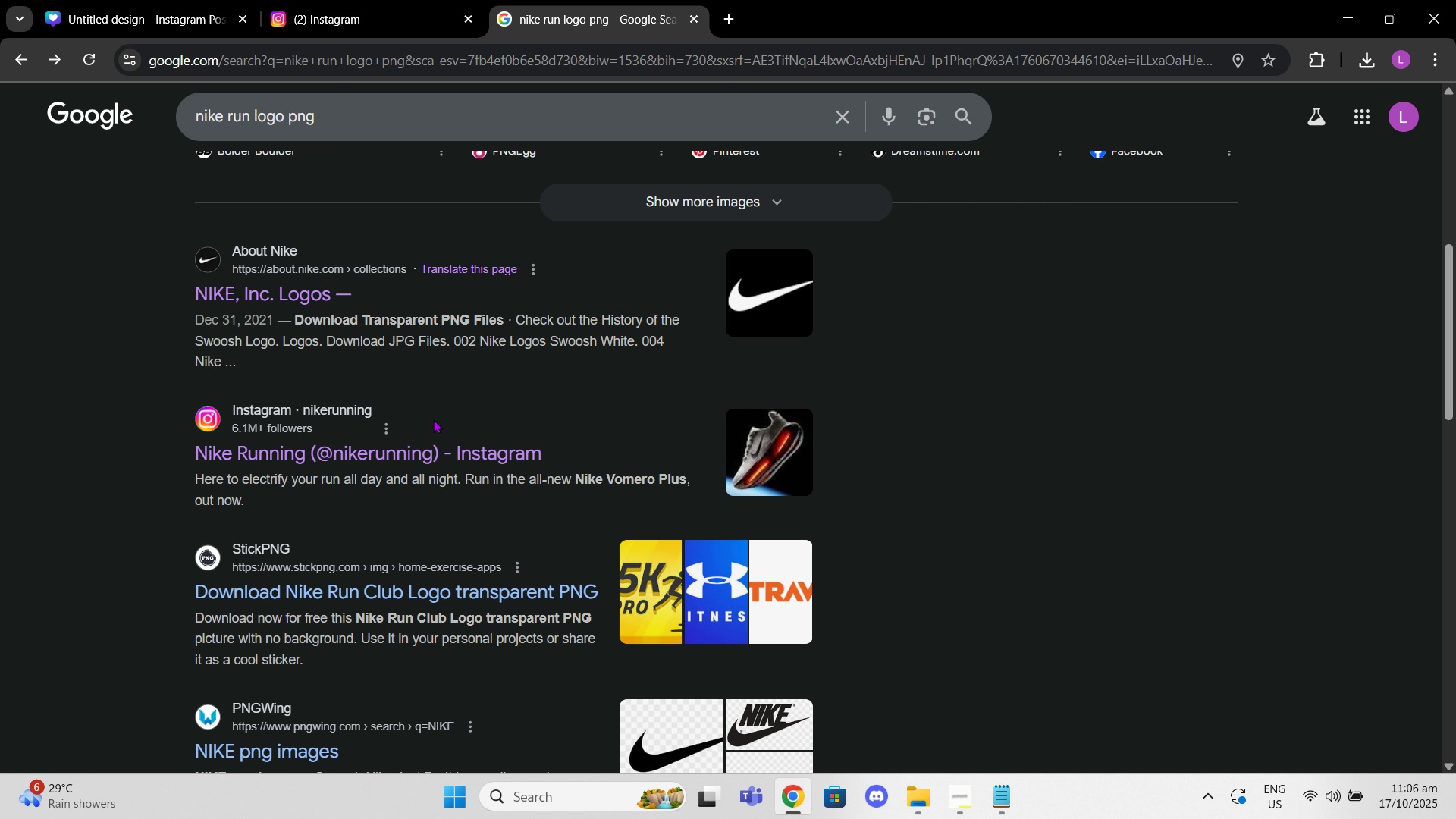 
scroll: coordinate [403, 398], scroll_direction: down, amount: 6.0
 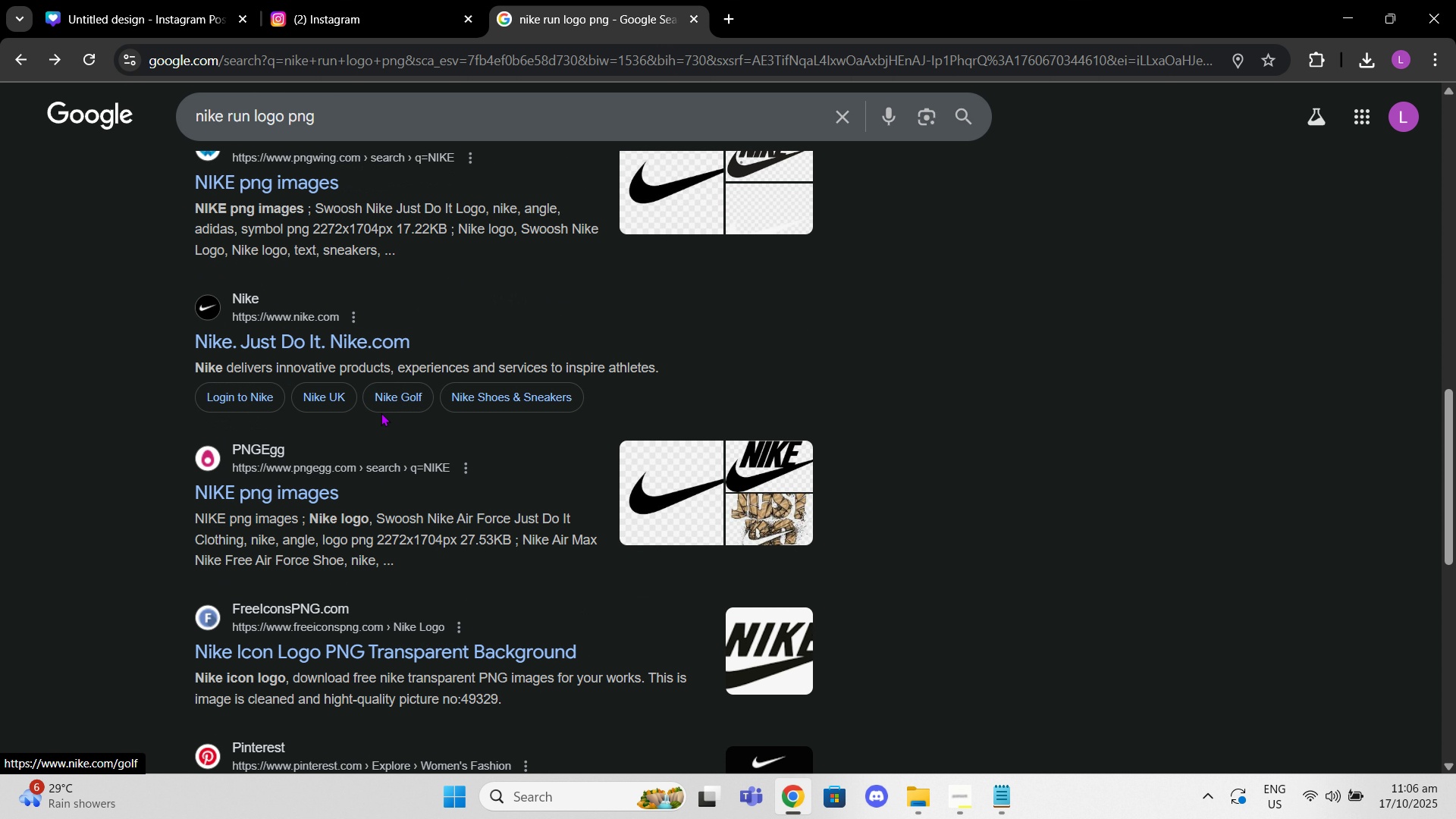 
scroll: coordinate [263, 249], scroll_direction: up, amount: 14.0
 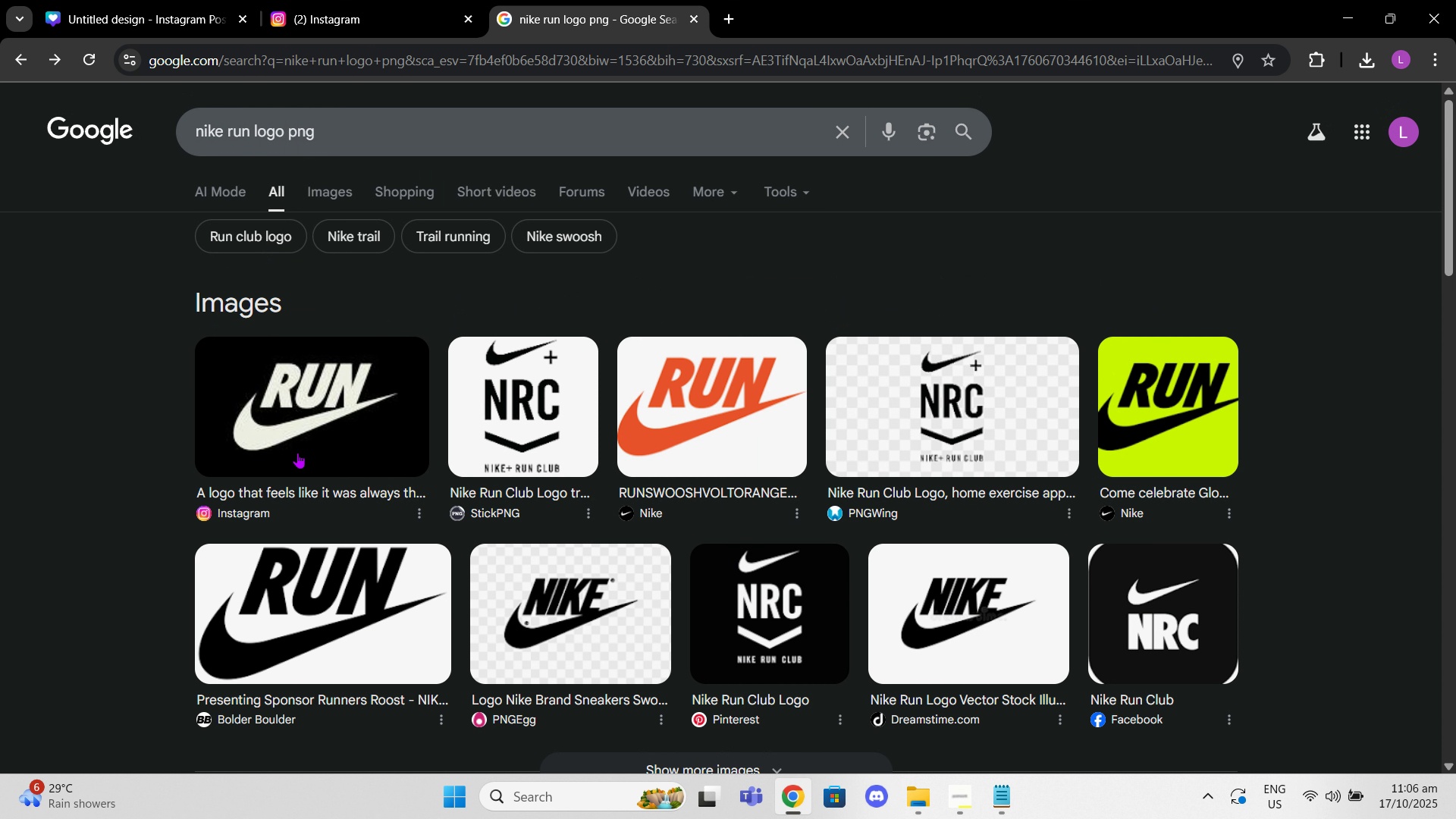 
left_click([299, 453])
 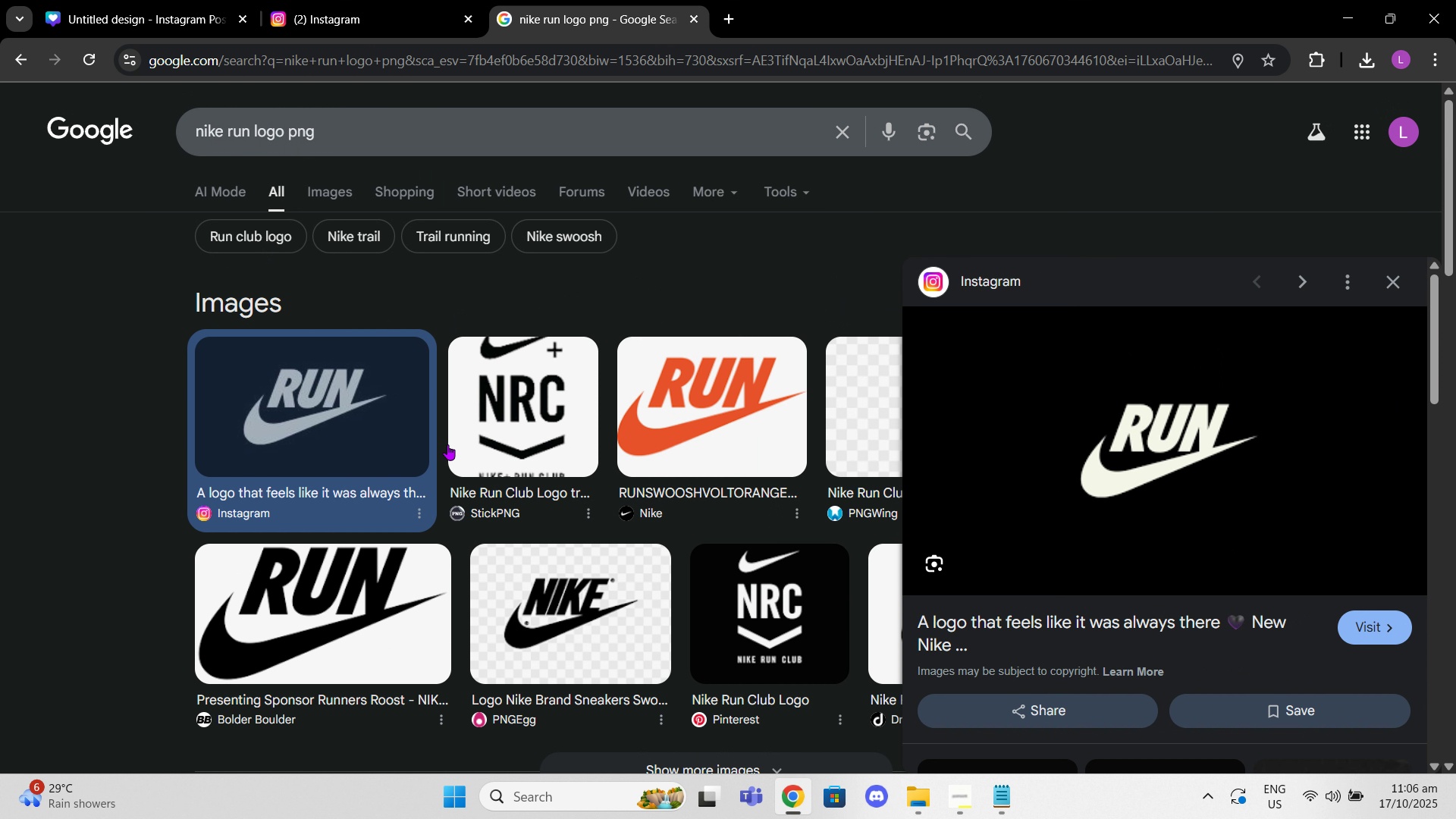 
wait(7.65)
 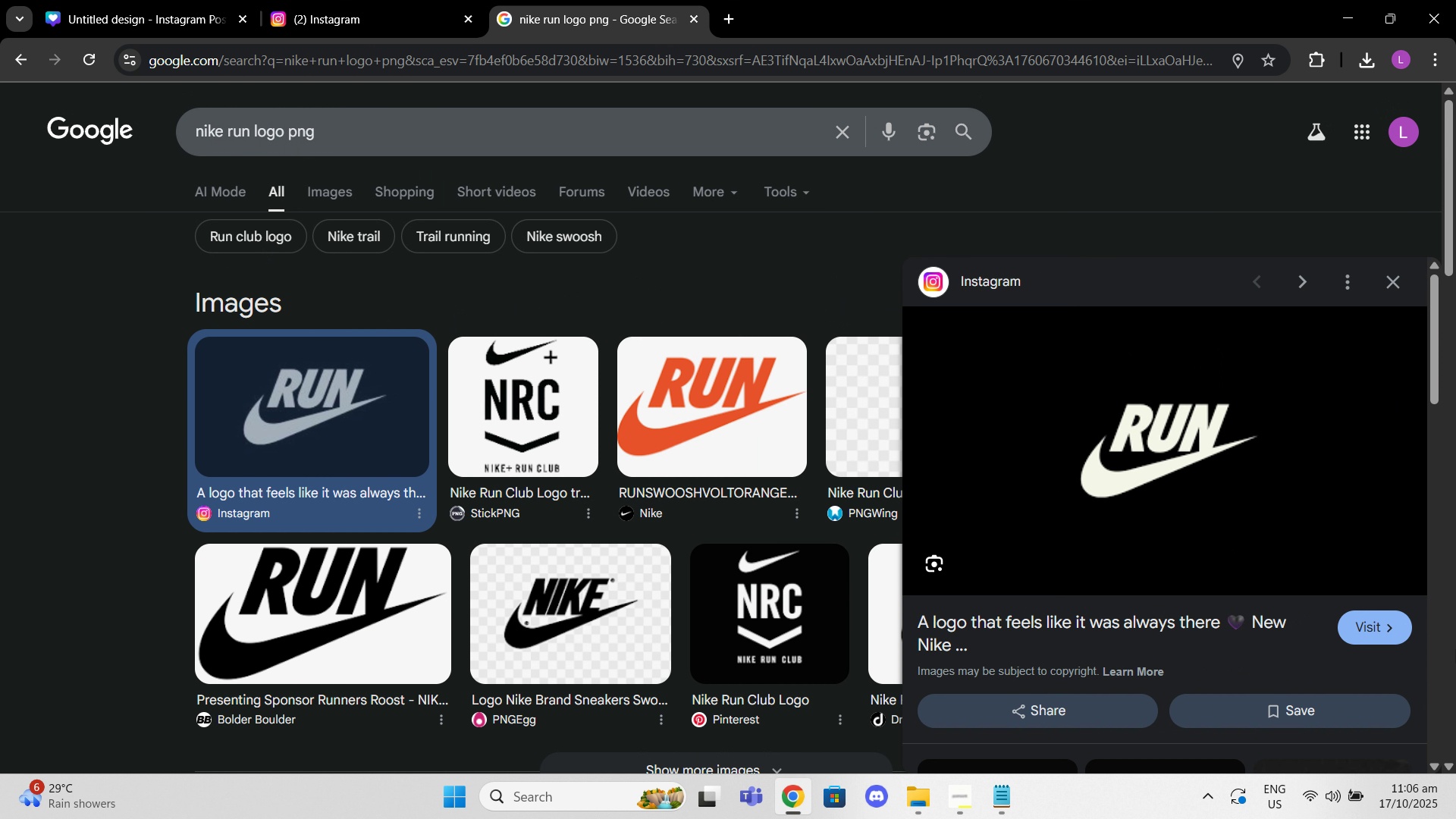 
left_click([408, 621])
 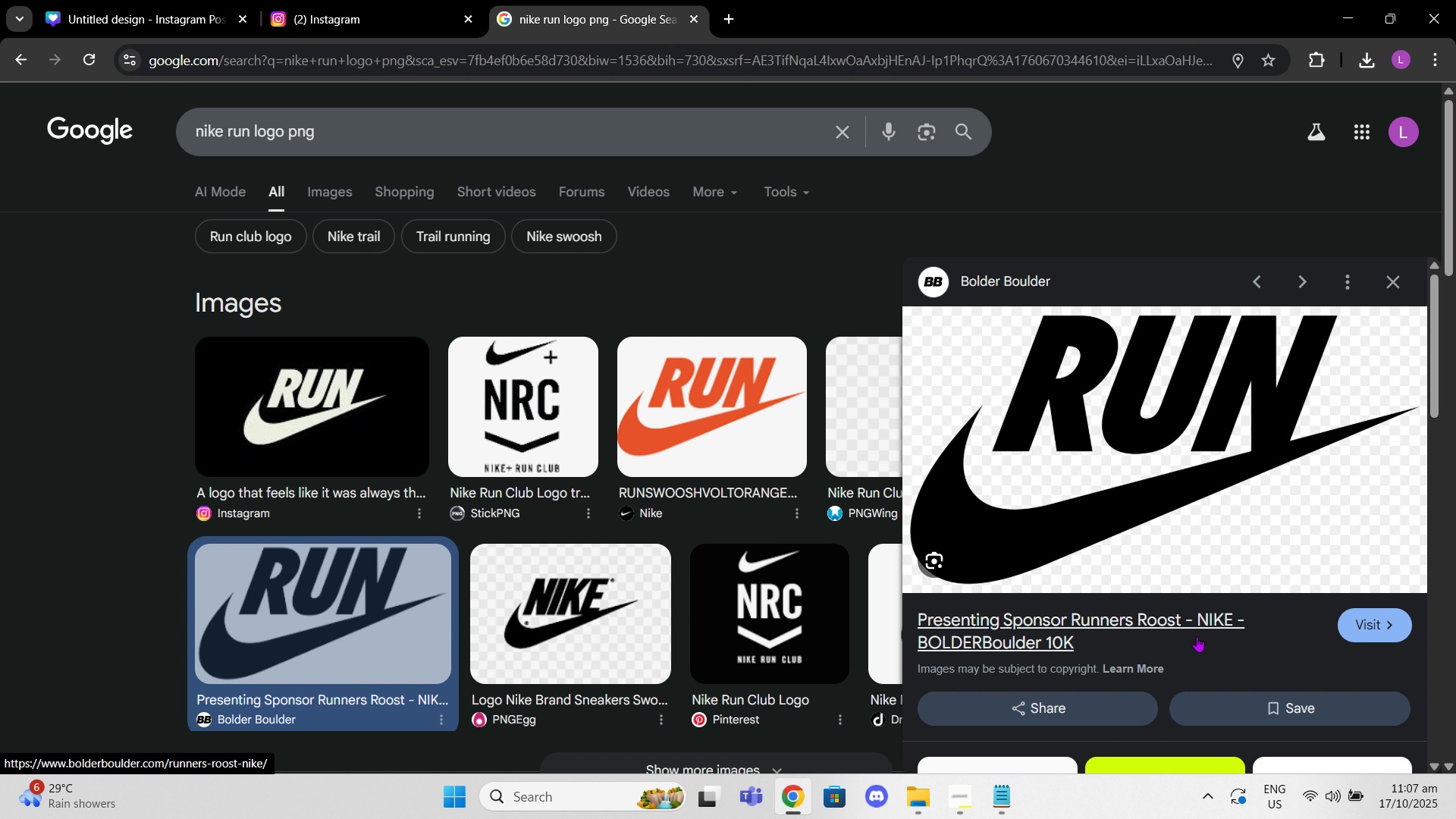 
left_click([1188, 629])
 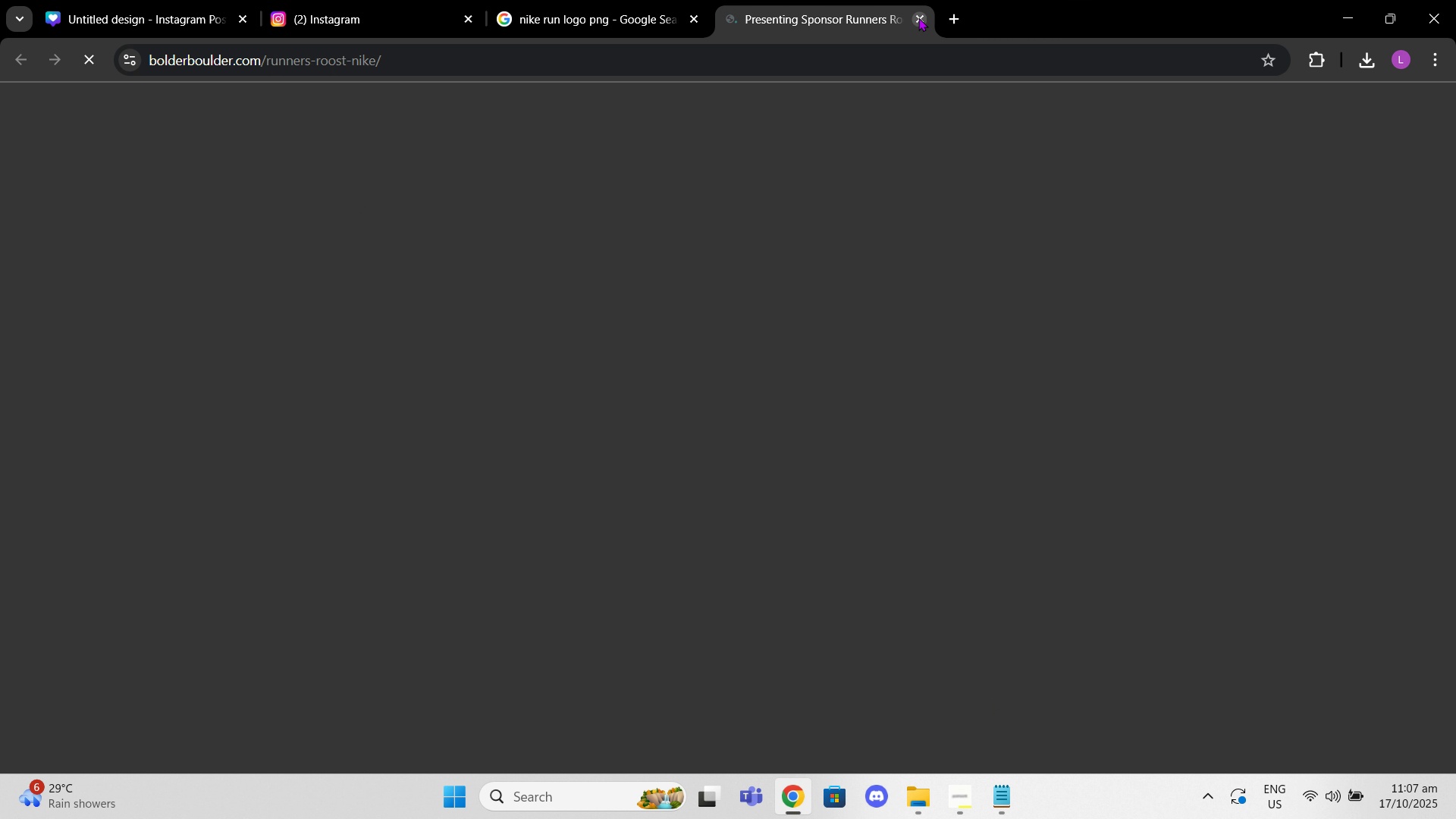 
wait(6.99)
 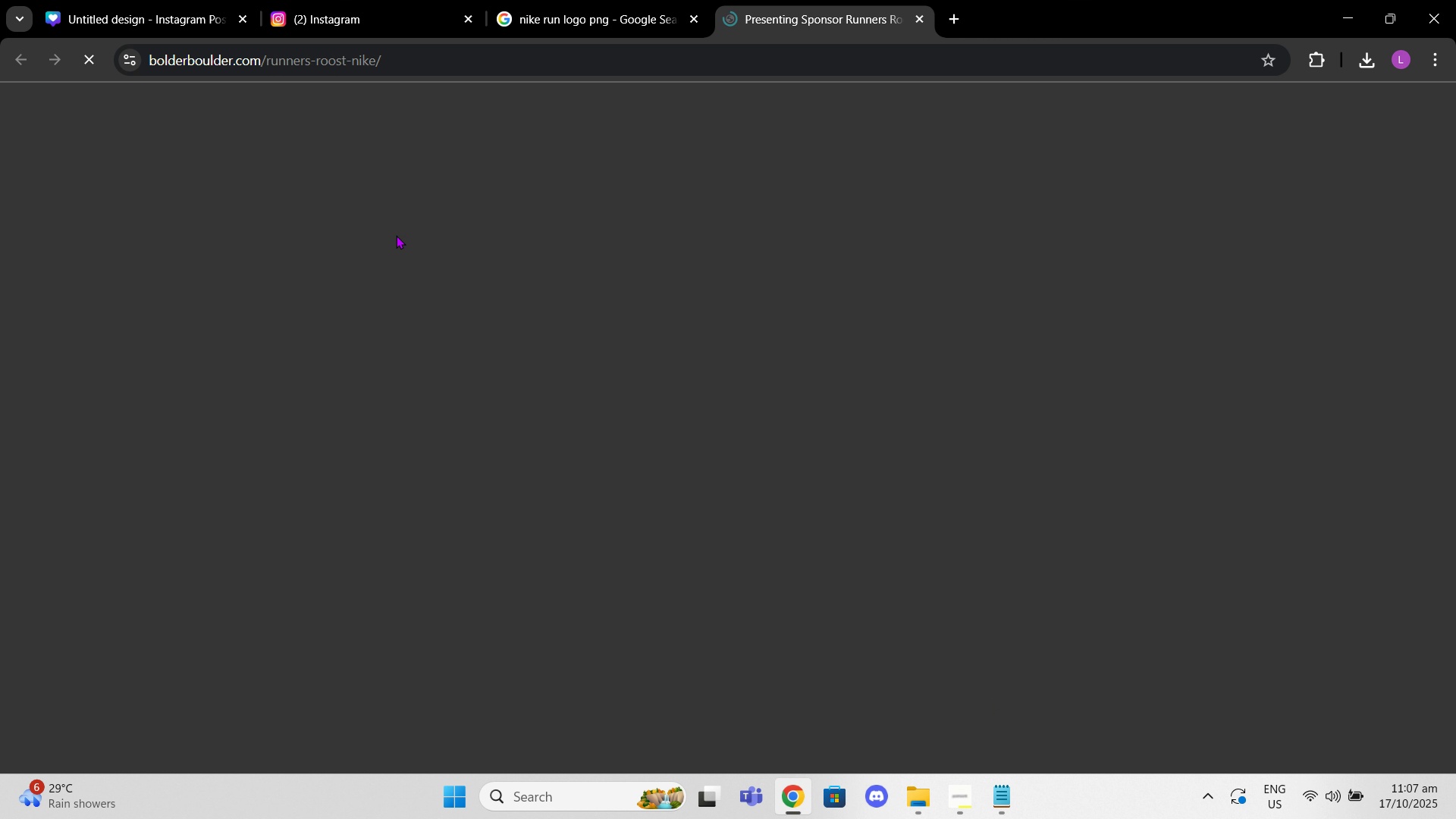 
scroll: coordinate [786, 268], scroll_direction: down, amount: 8.0
 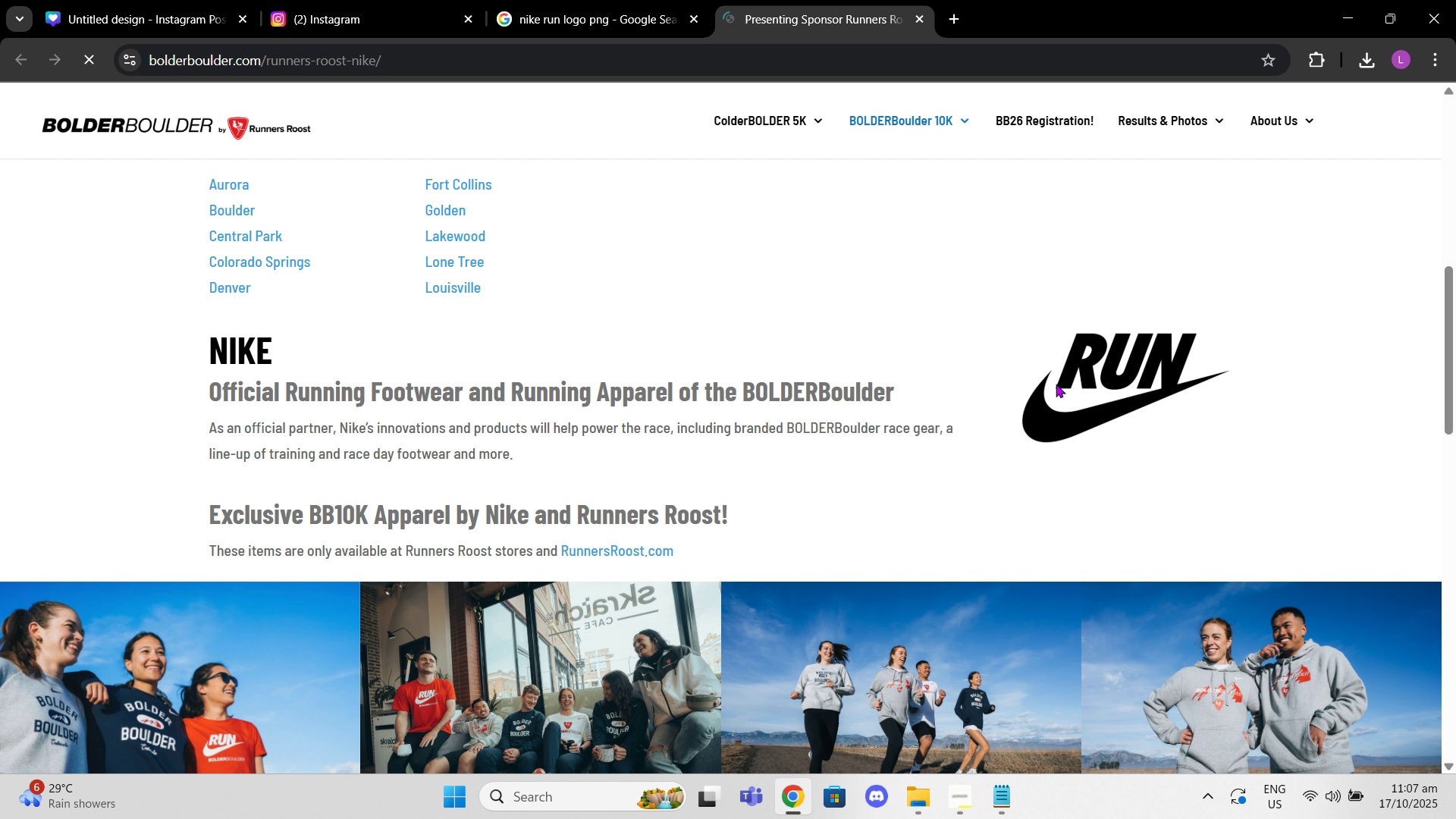 
left_click([1056, 384])
 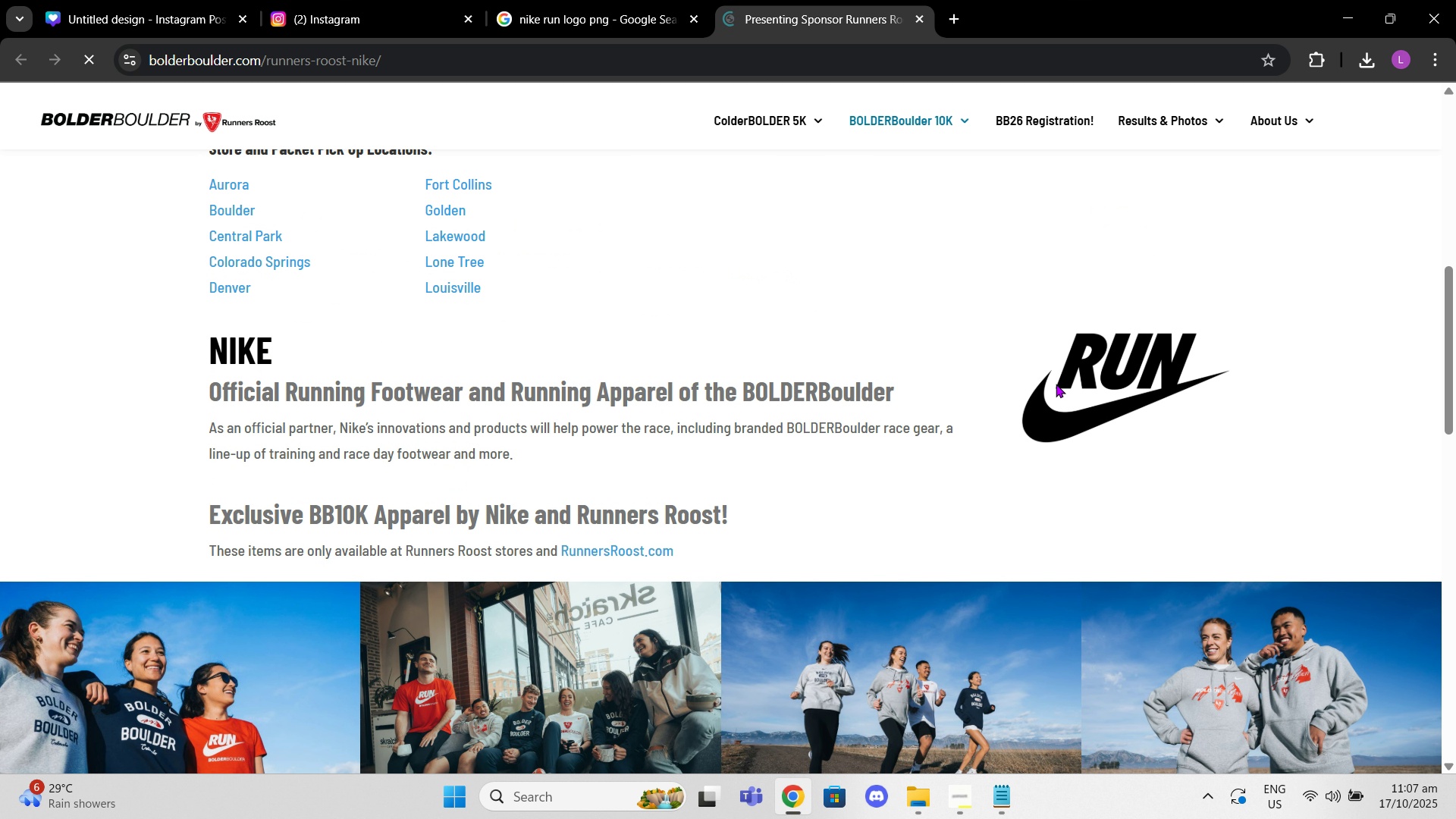 
right_click([1056, 384])
 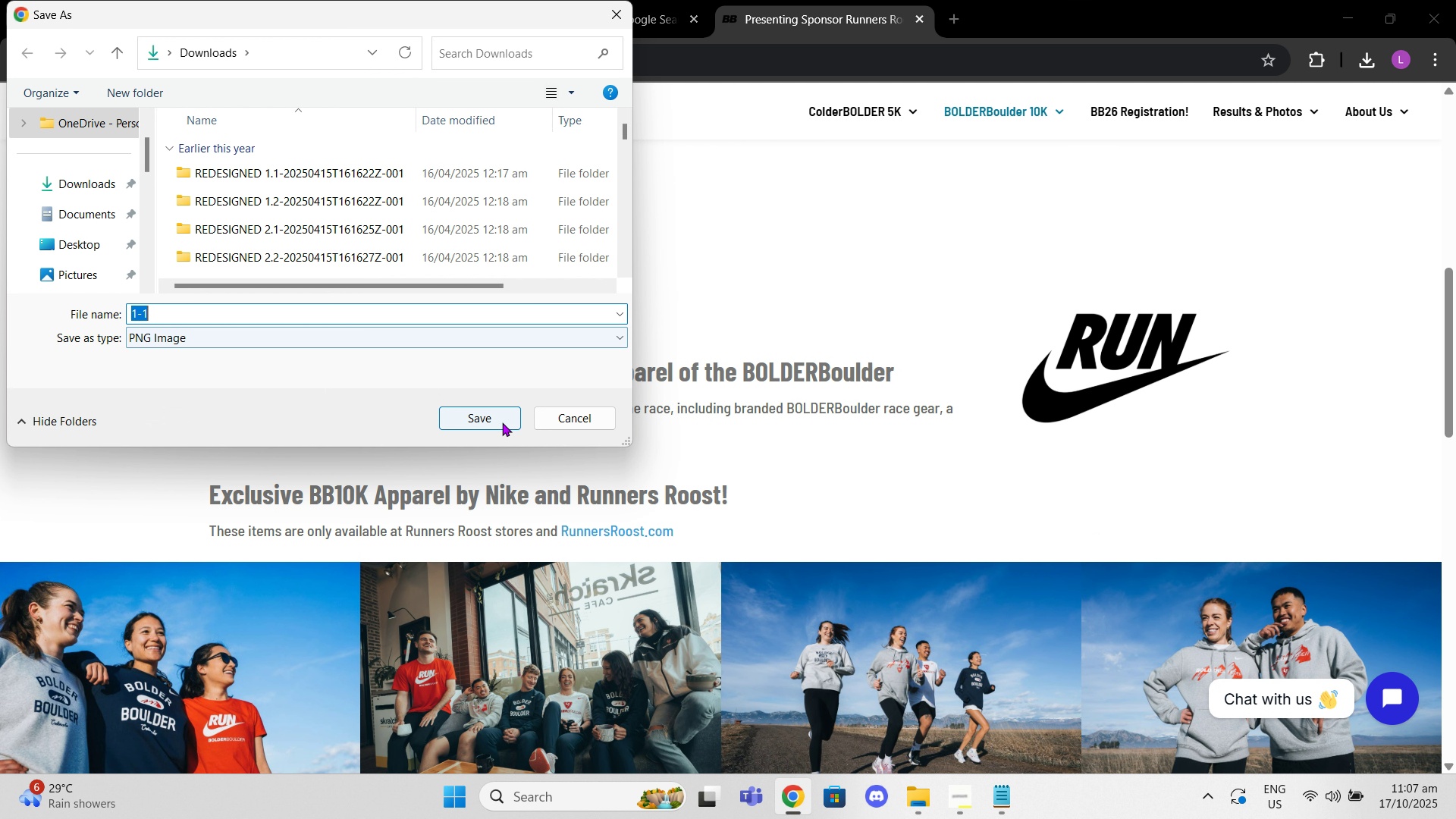 
wait(5.76)
 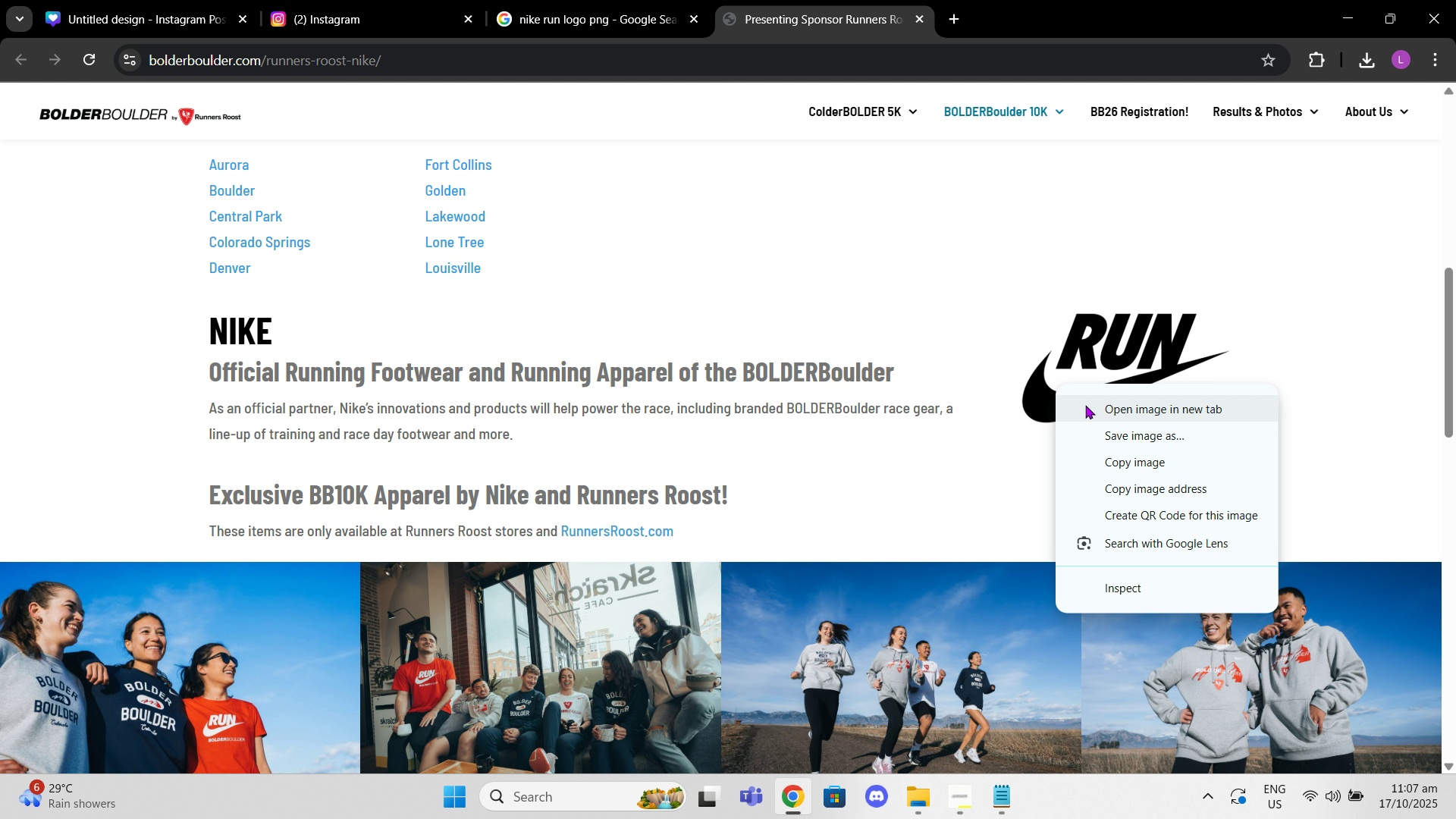 
left_click([57, 175])
 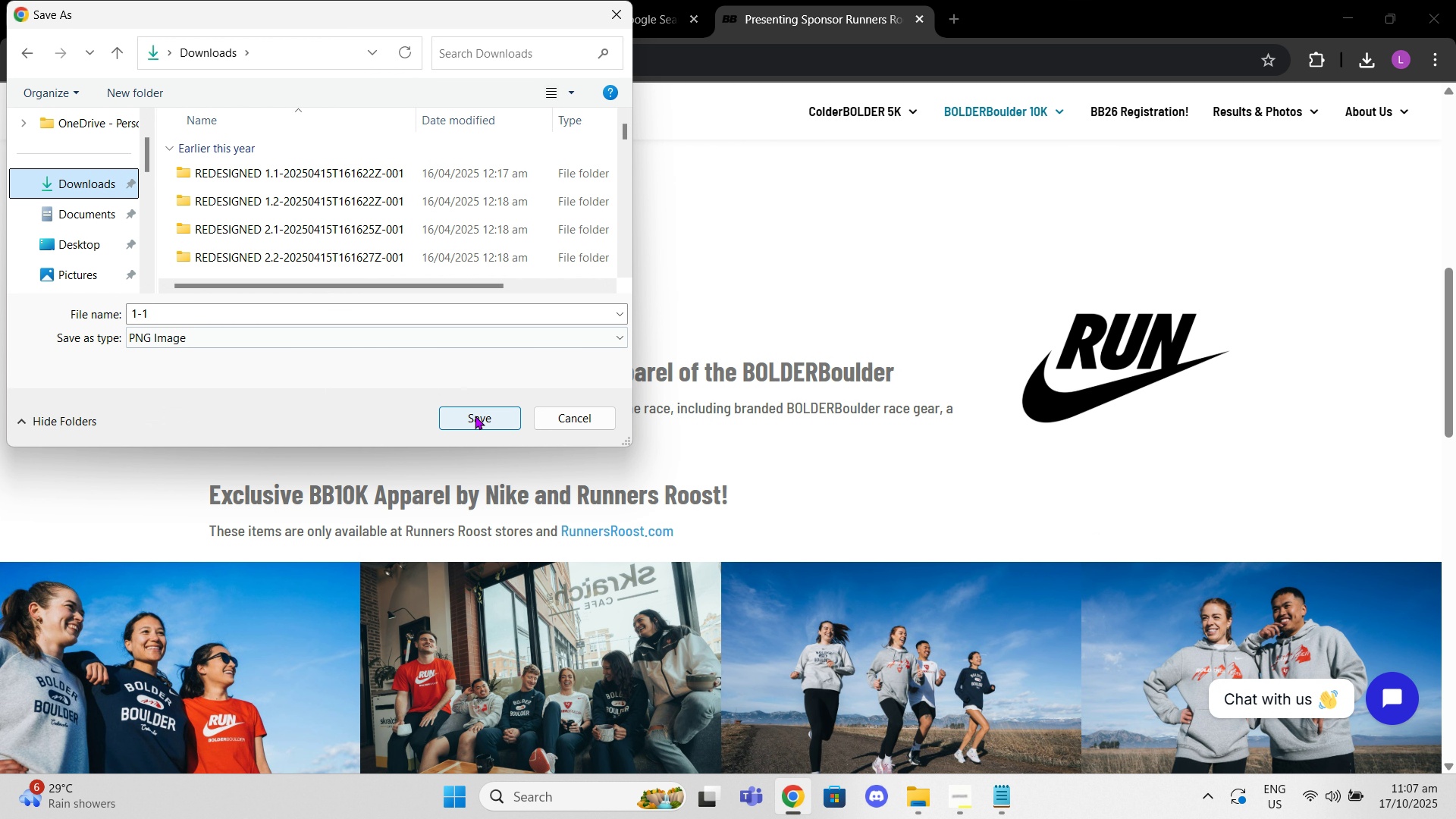 
left_click([475, 416])
 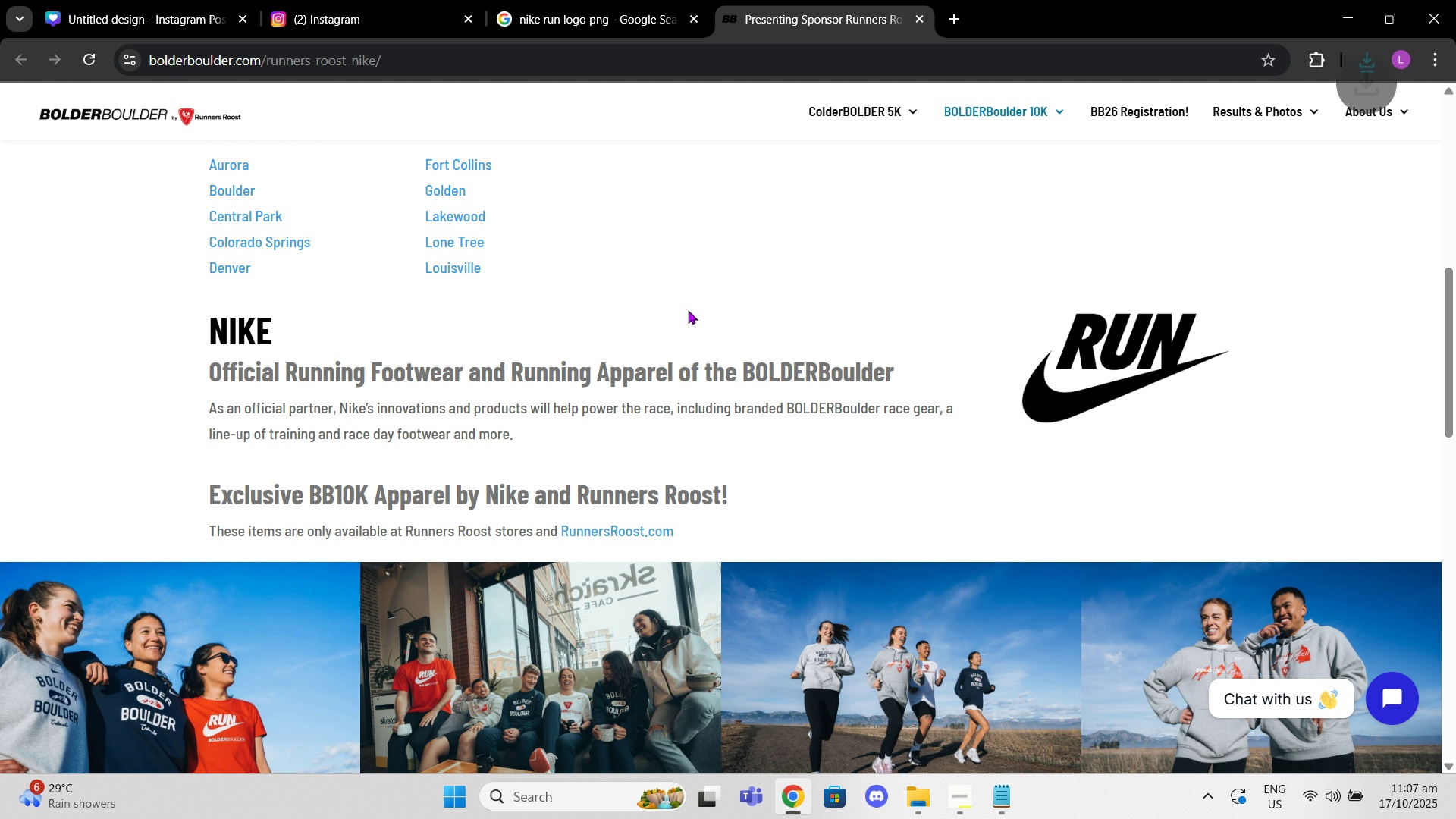 
scroll: coordinate [733, 302], scroll_direction: down, amount: 14.0
 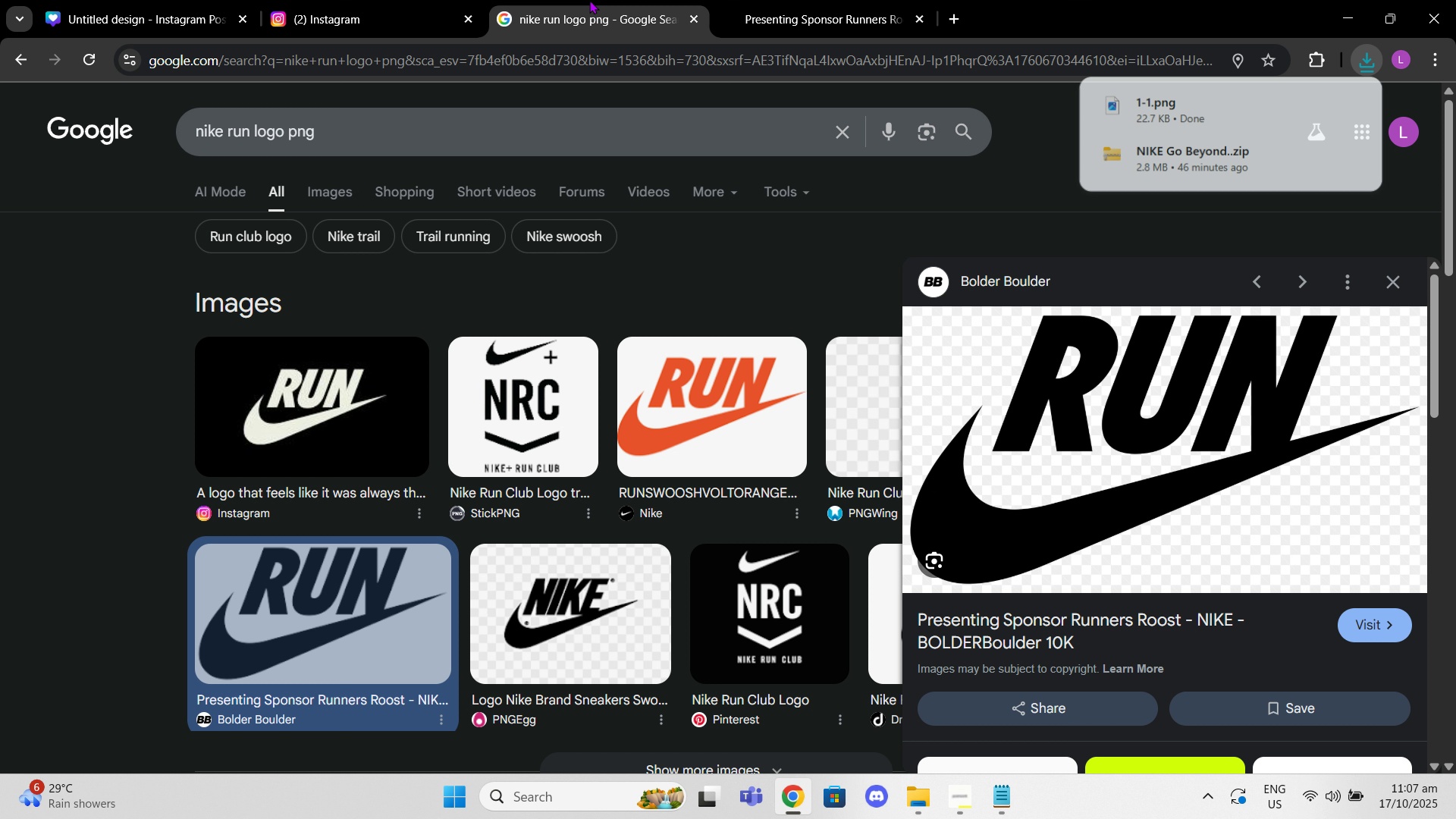 
left_click([589, 0])
 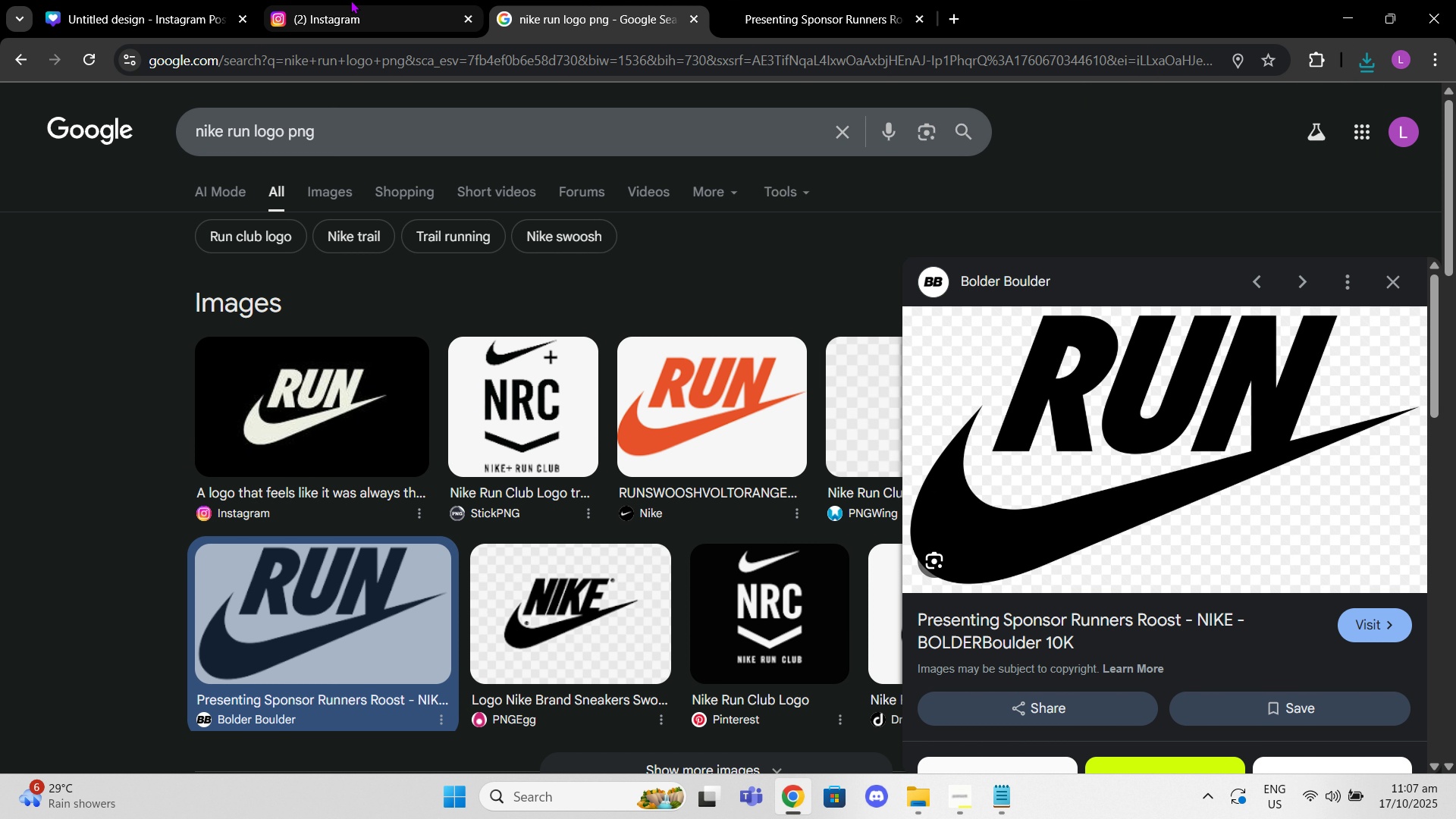 
left_click([350, 0])
 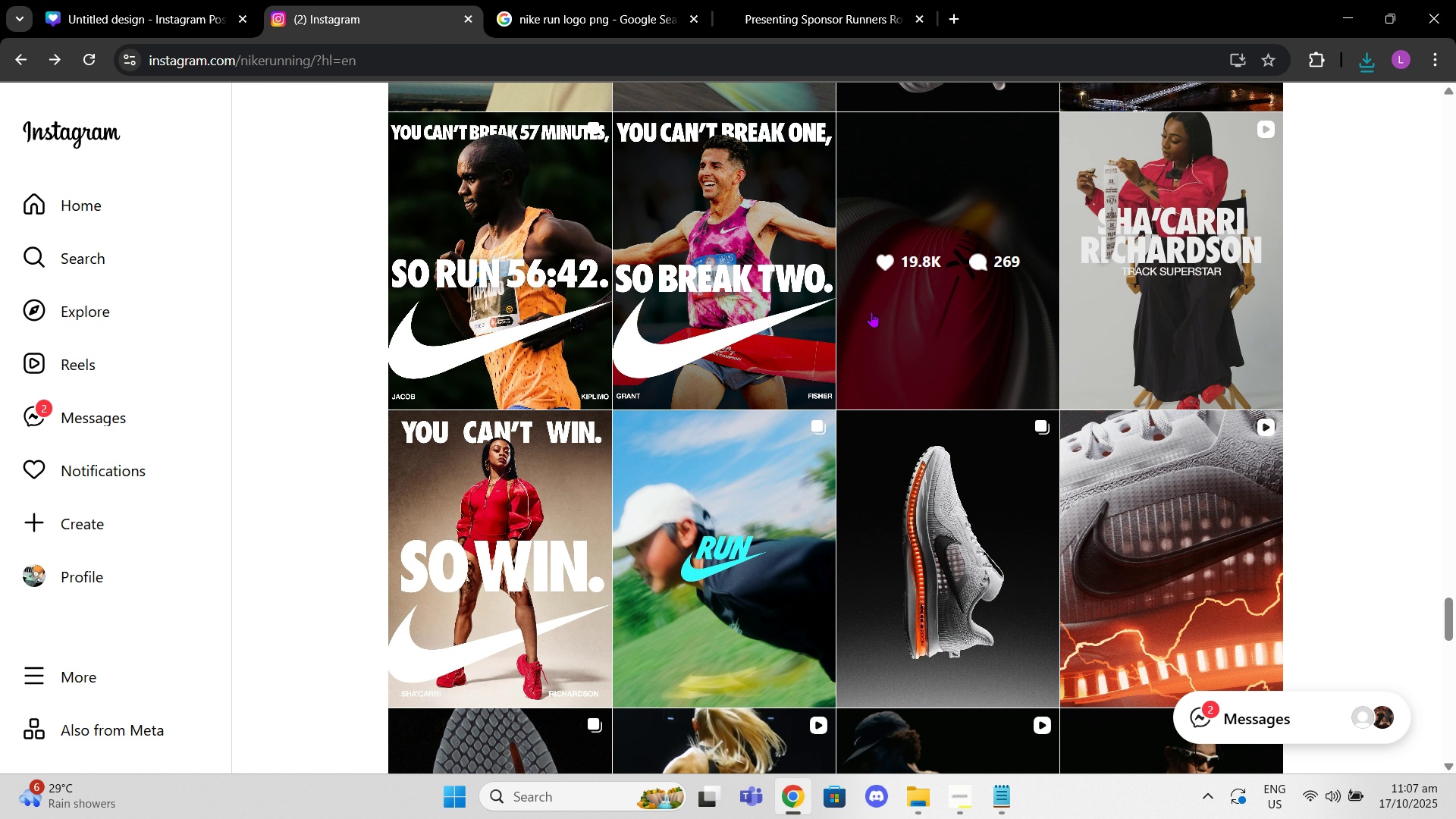 
scroll: coordinate [911, 331], scroll_direction: down, amount: 3.0
 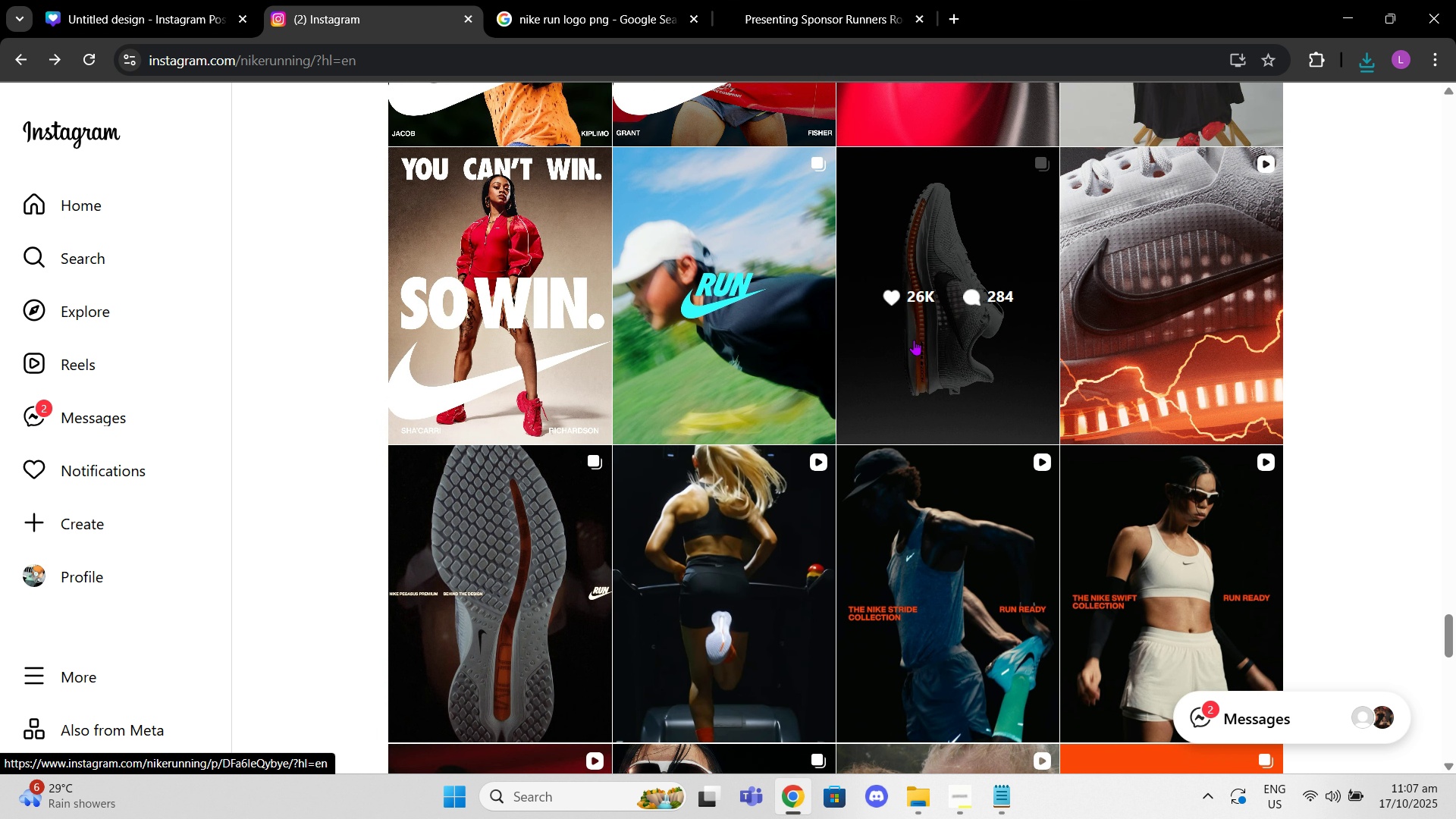 
scroll: coordinate [874, 347], scroll_direction: up, amount: 4.0
 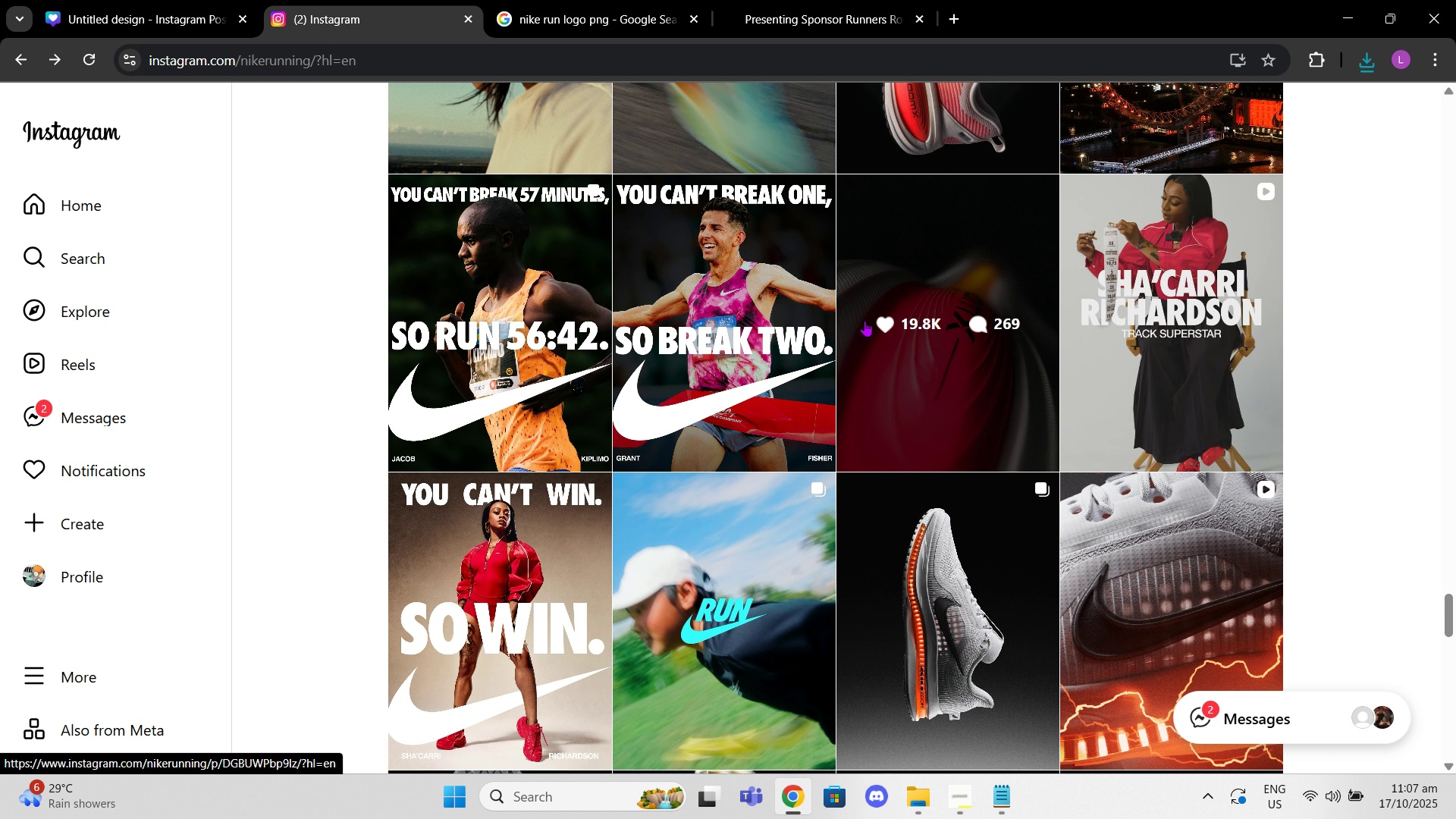 
scroll: coordinate [861, 419], scroll_direction: down, amount: 22.0
 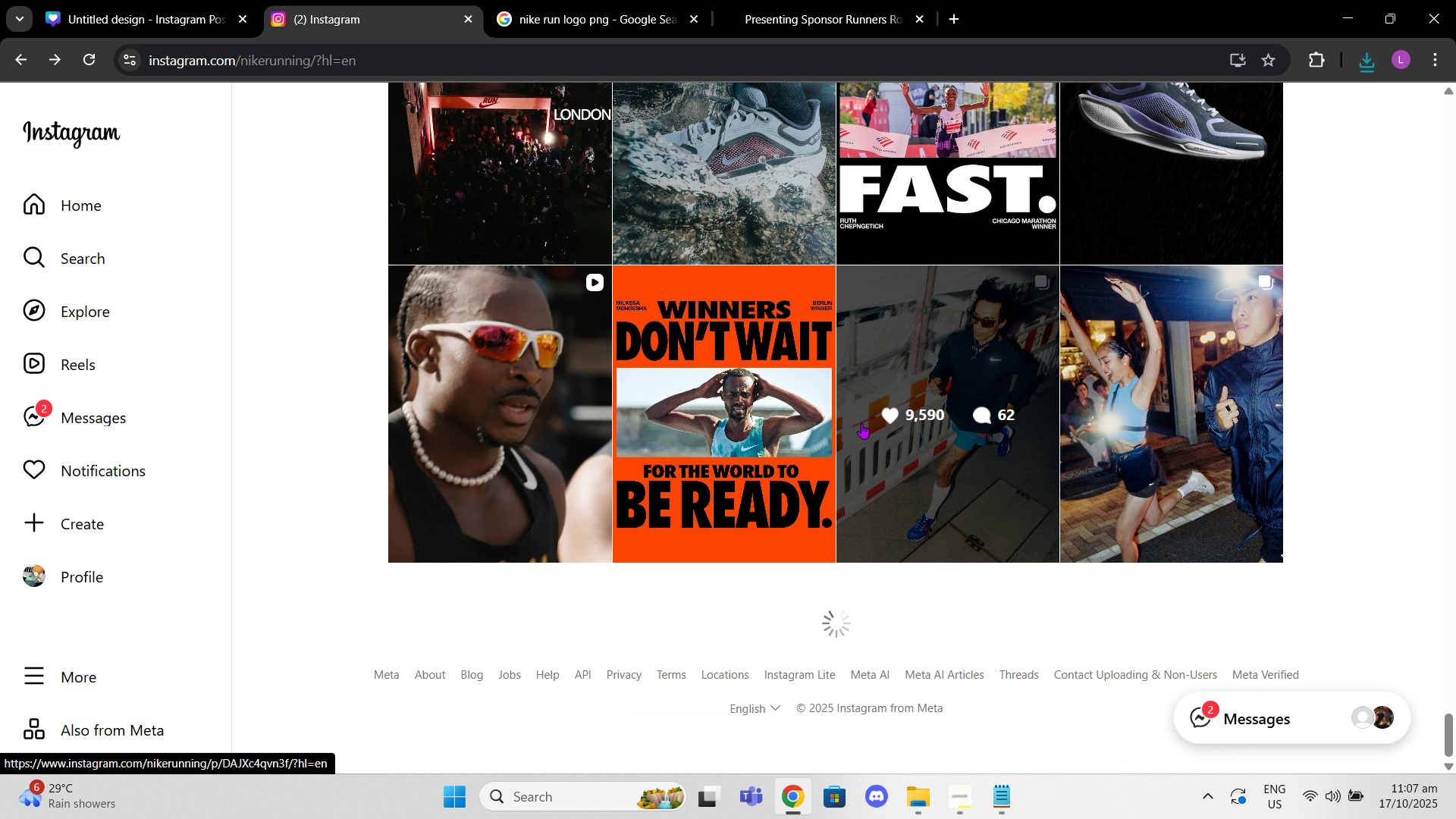 
scroll: coordinate [860, 428], scroll_direction: down, amount: 3.0
 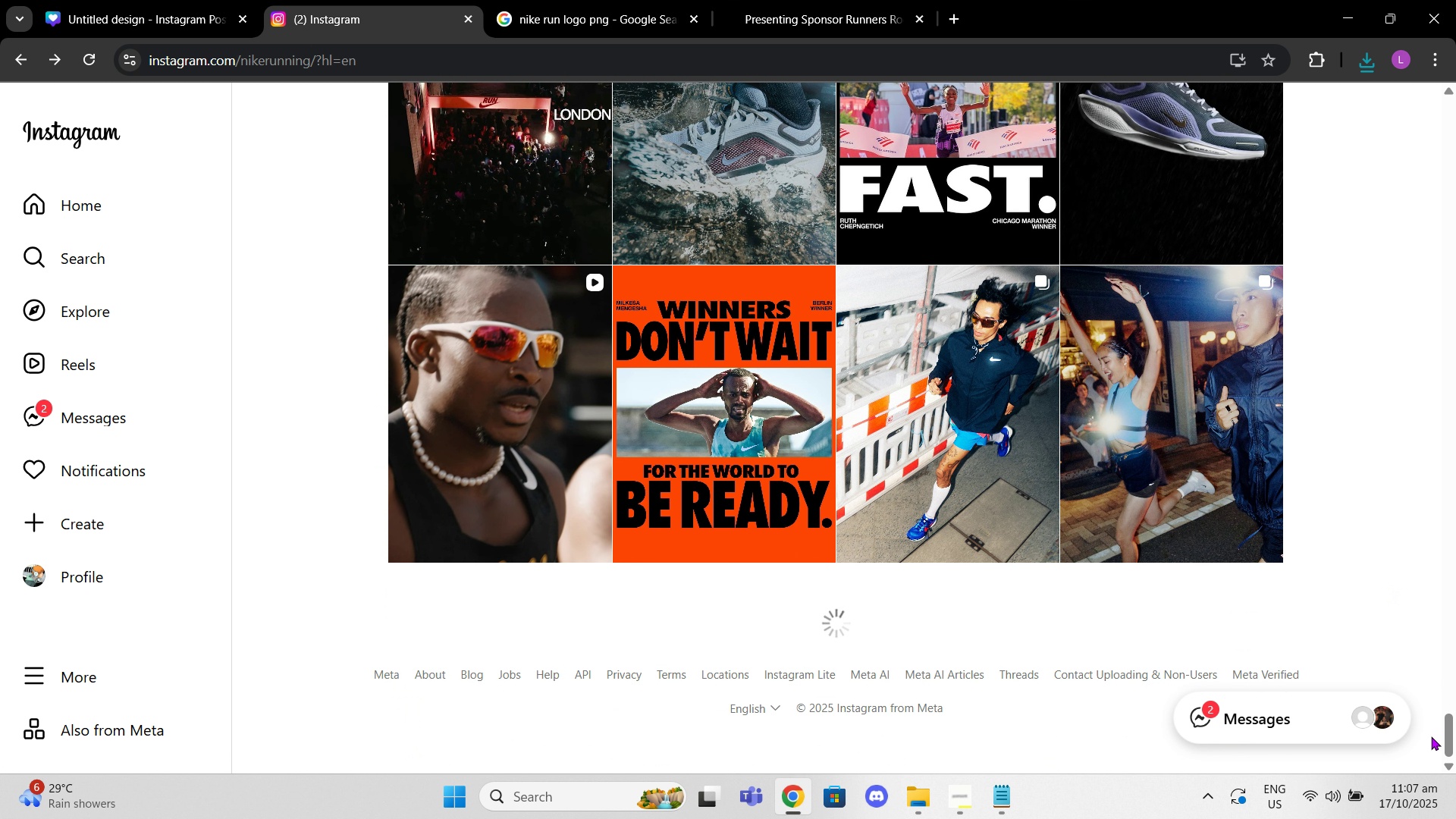 
left_click_drag(start_coordinate=[1453, 732], to_coordinate=[1442, 99])
 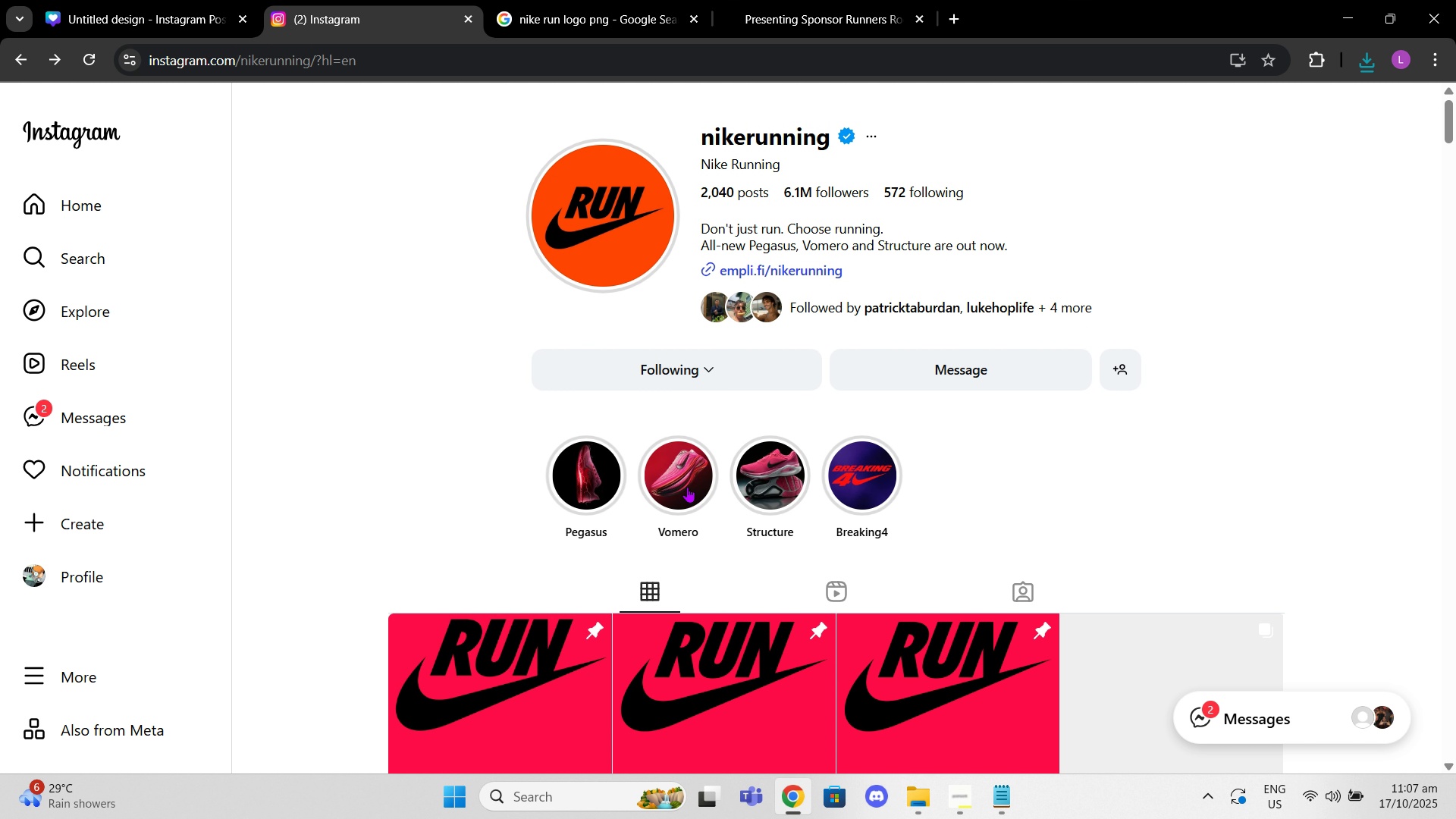 
scroll: coordinate [688, 487], scroll_direction: down, amount: 2.0
 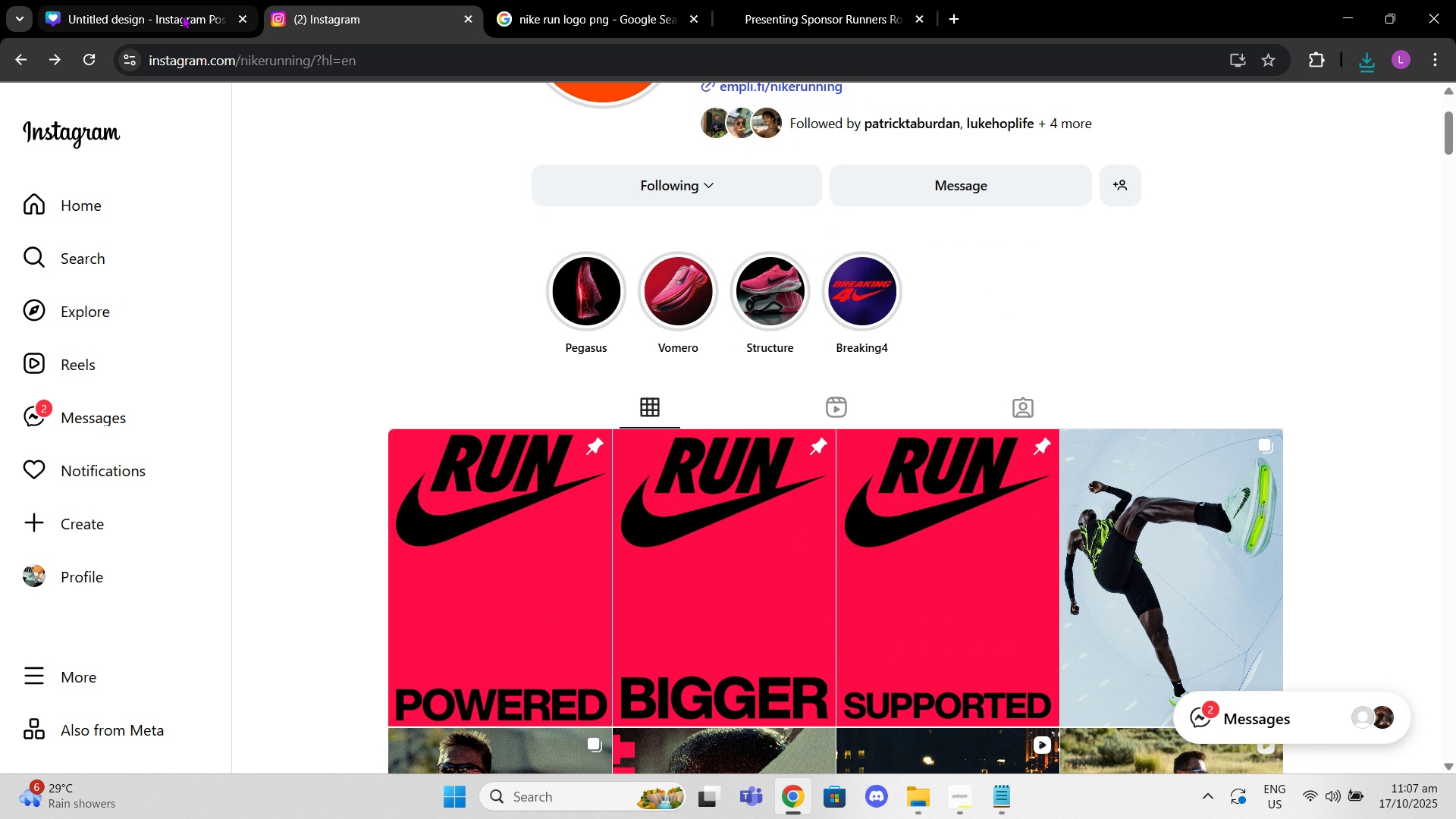 
left_click([182, 15])
 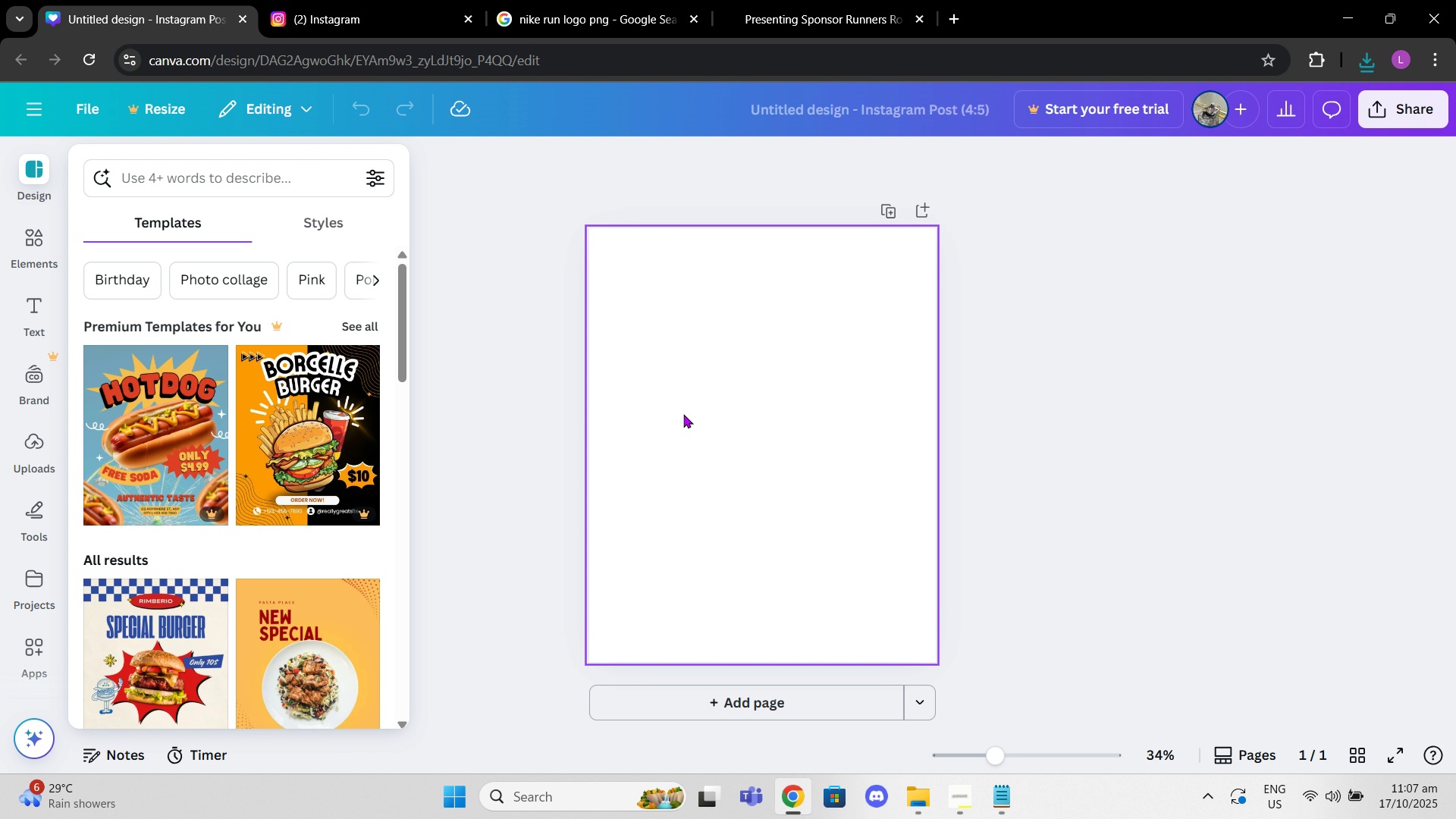 
left_click([683, 414])
 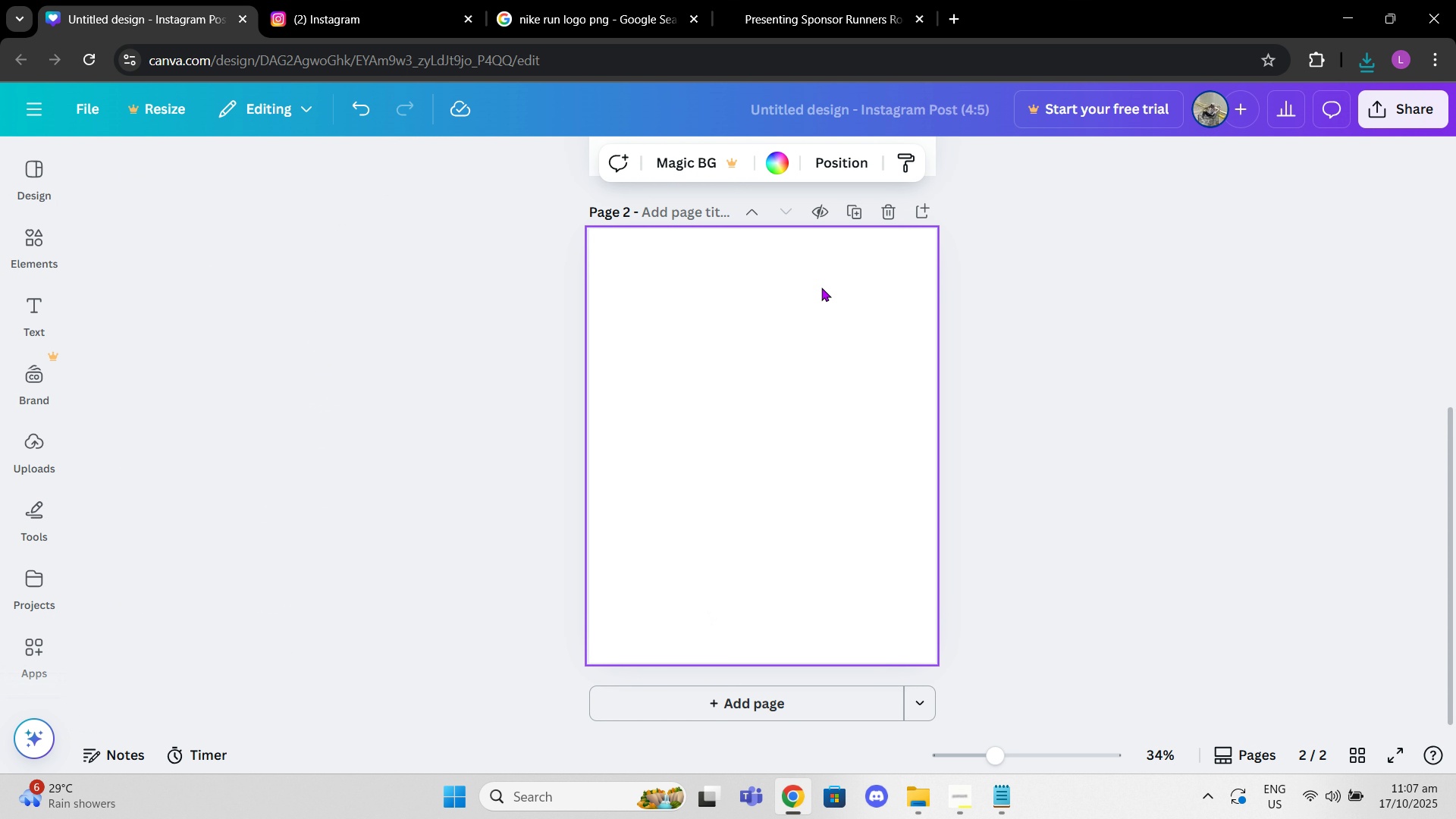 
left_click([887, 215])
 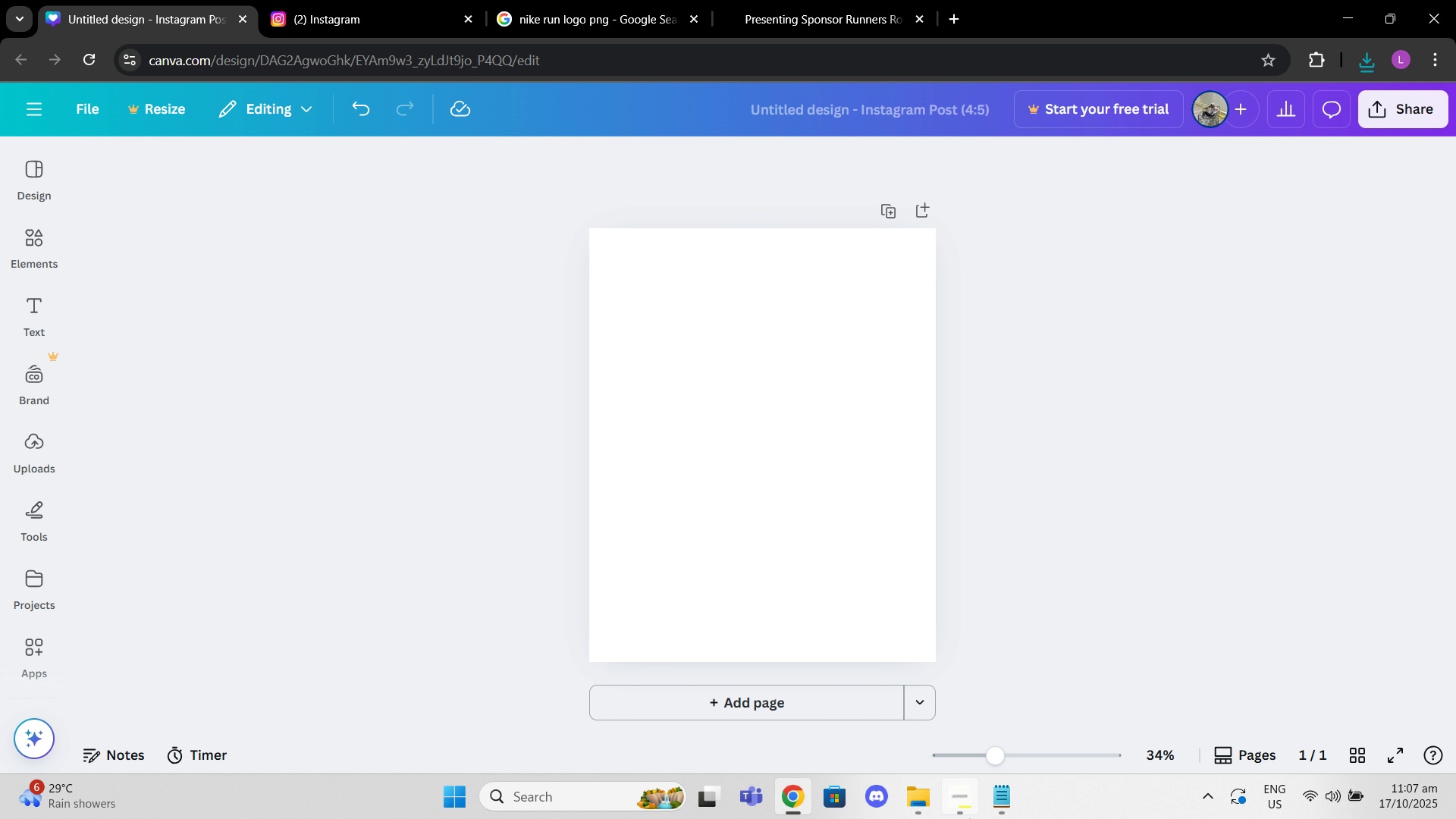 
left_click([968, 818])
 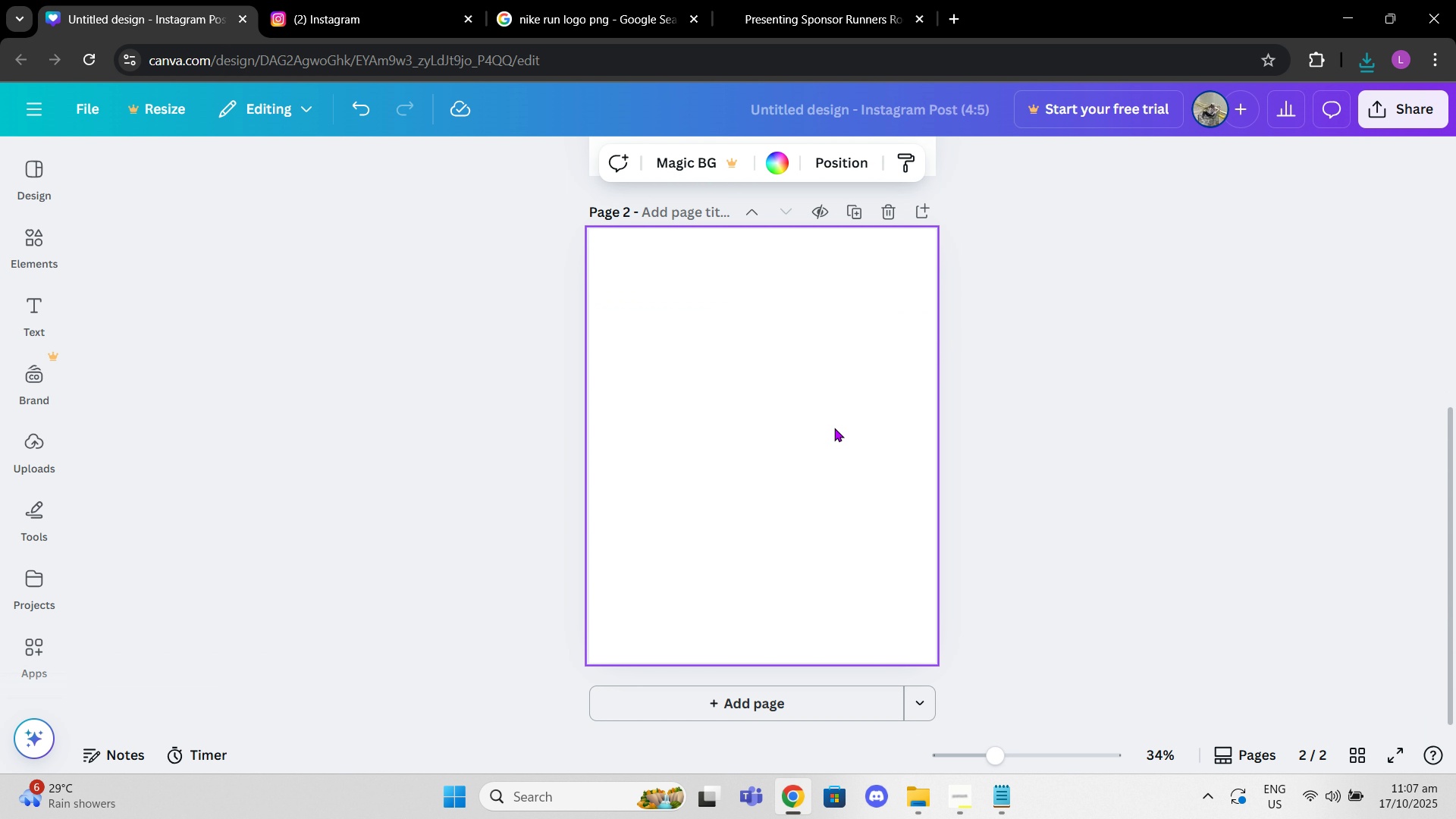 
left_click([890, 220])
 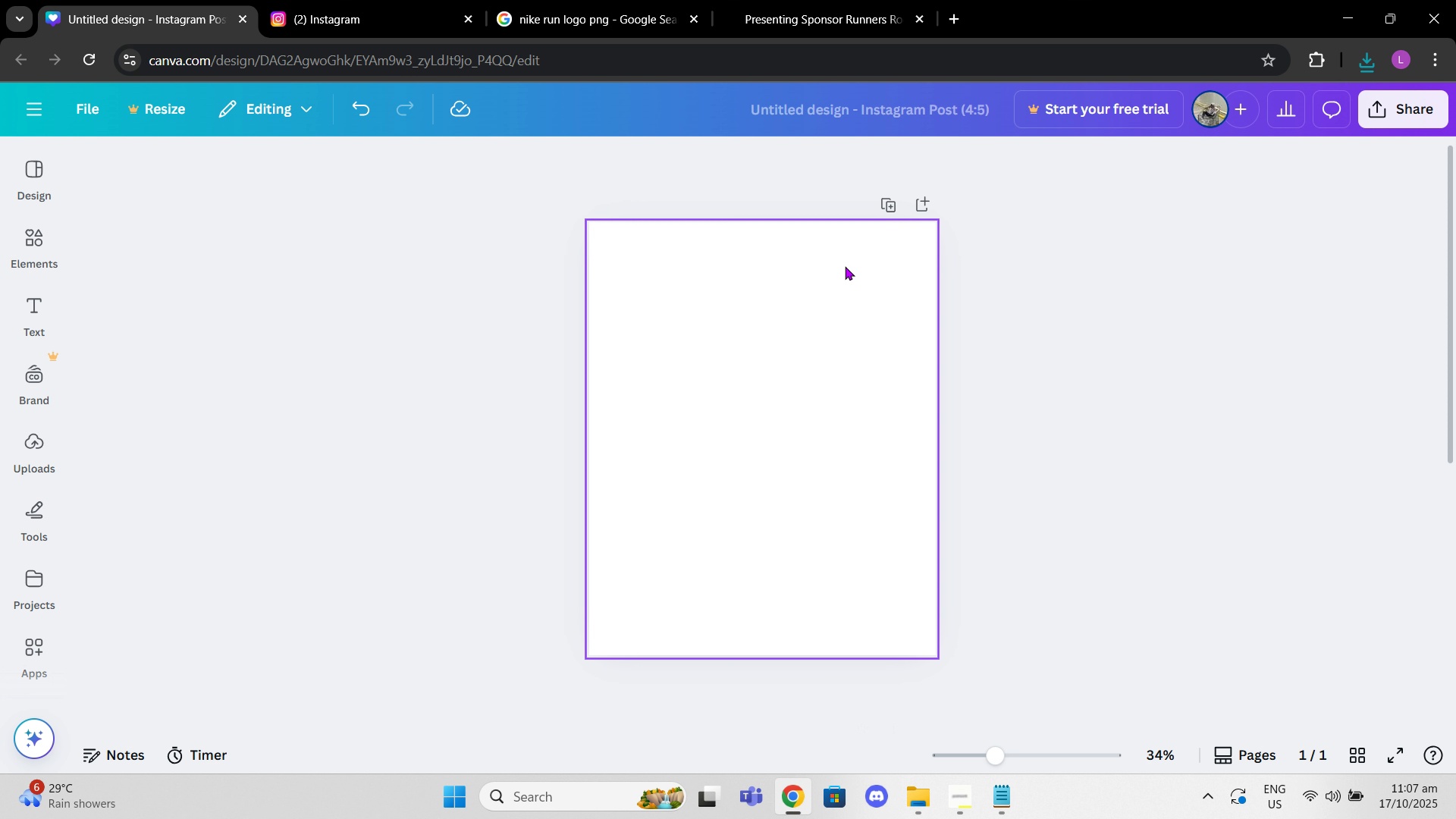 
scroll: coordinate [846, 265], scroll_direction: up, amount: 3.0
 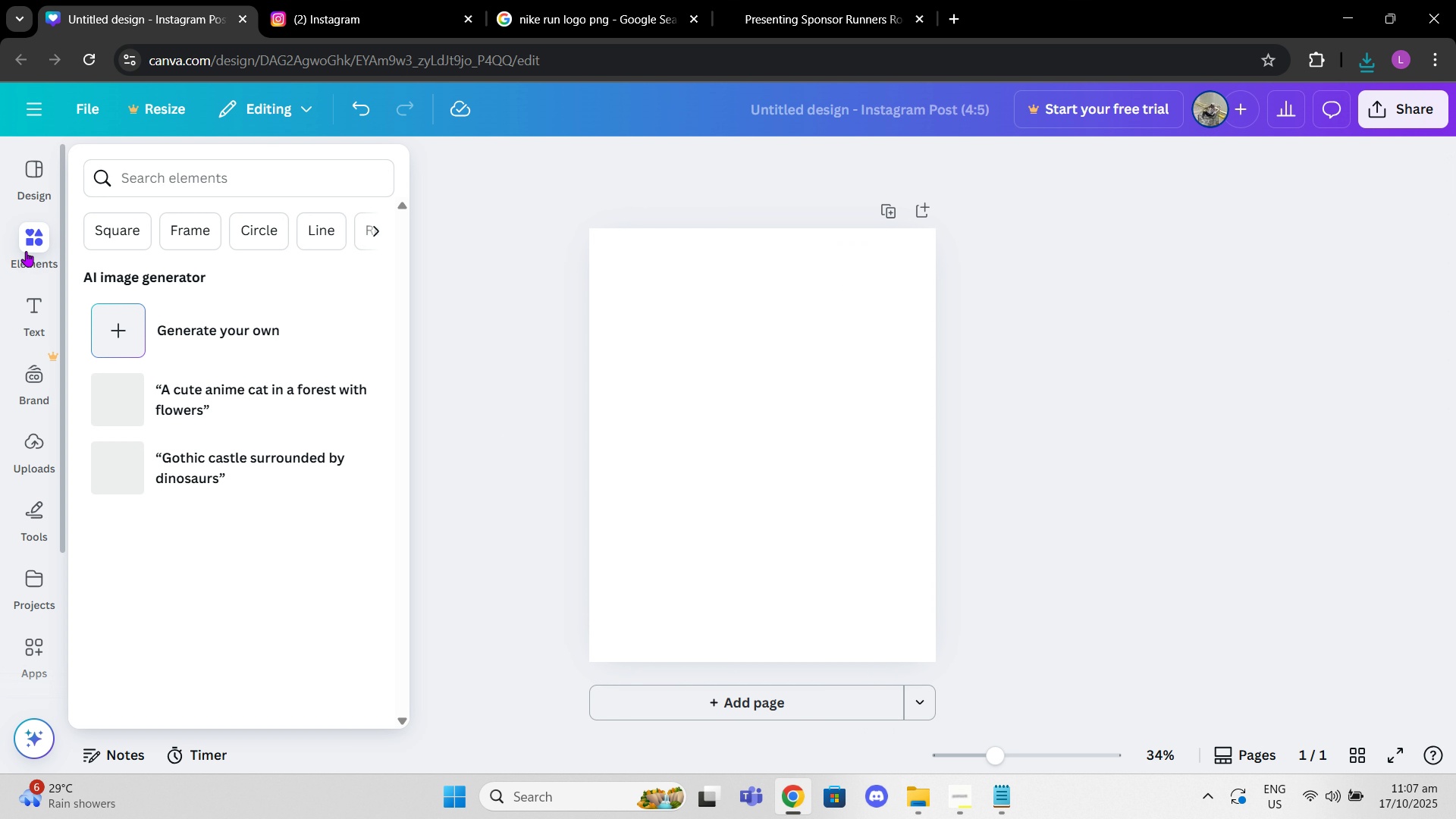 
left_click([27, 253])
 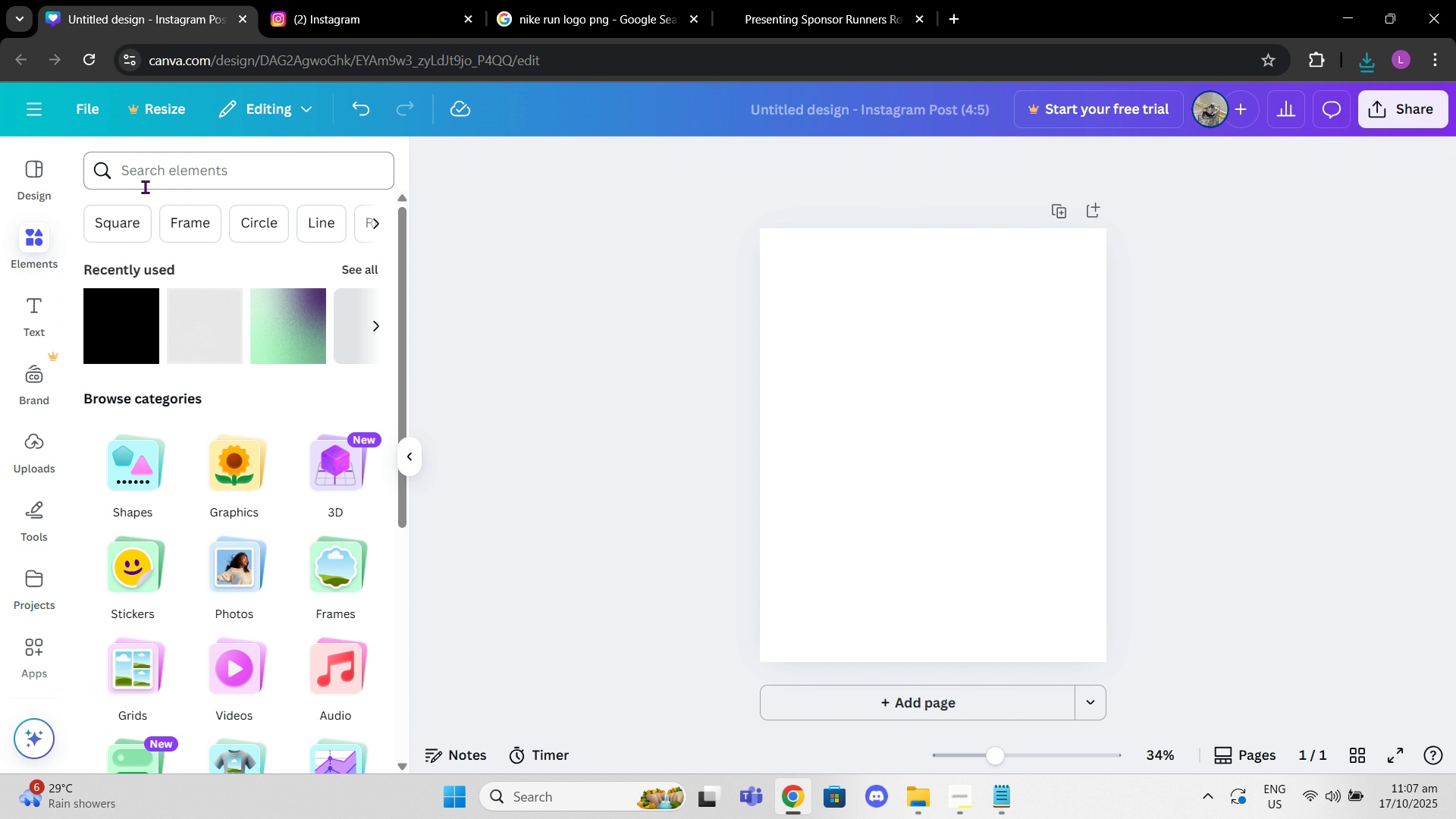 
left_click([168, 180])
 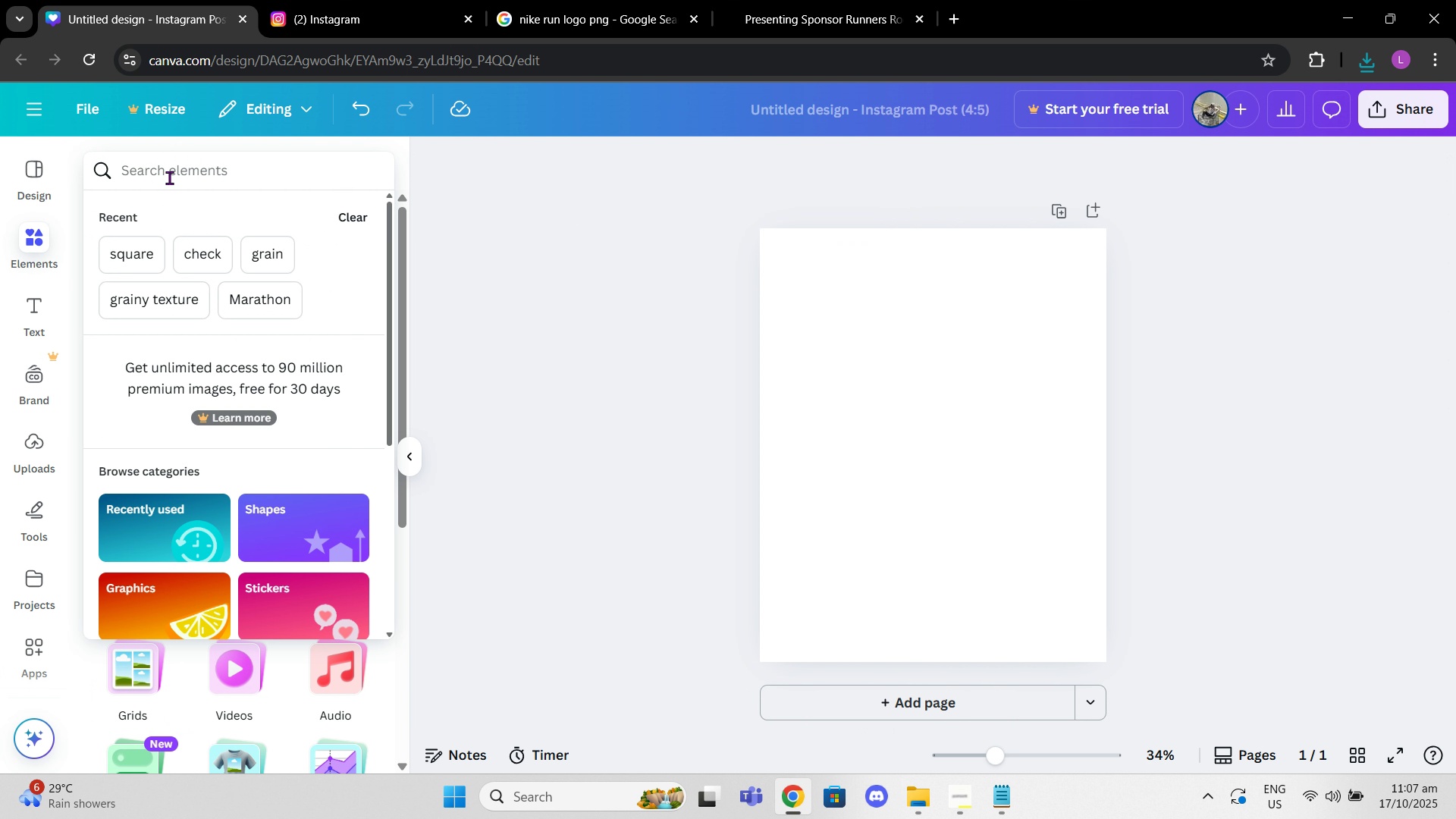 
type(running community)
 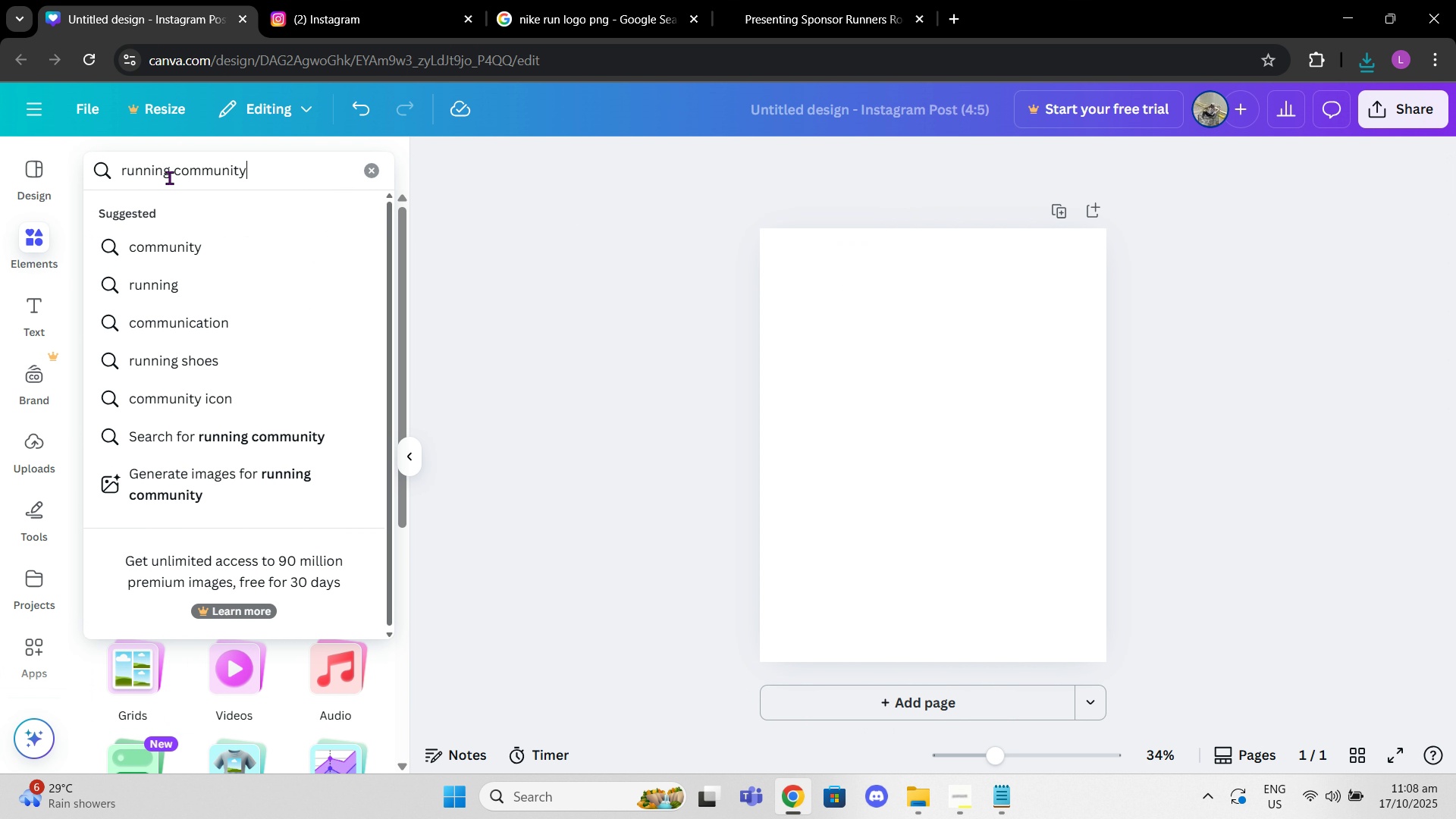 
key(Enter)
 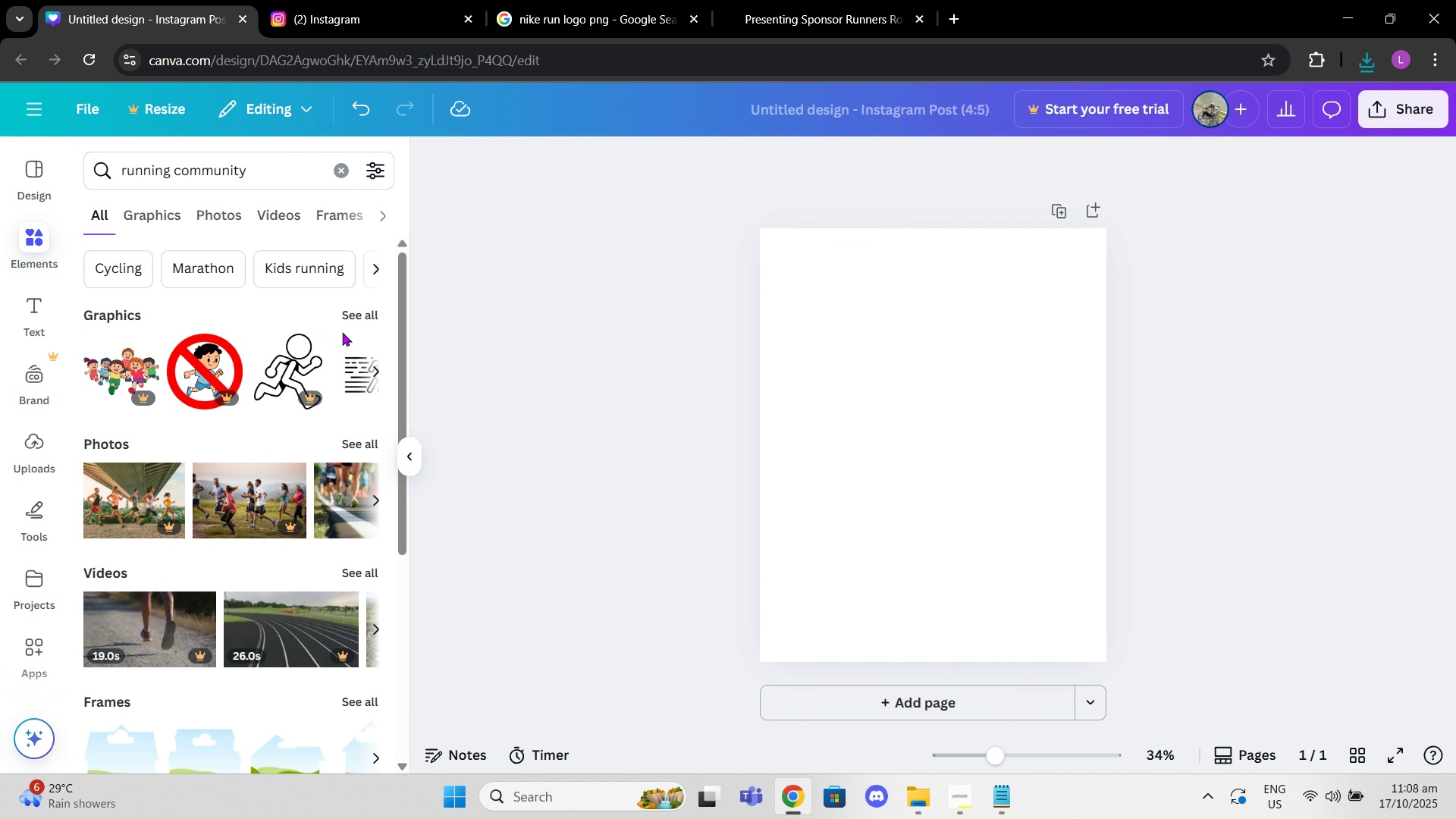 
left_click([353, 438])
 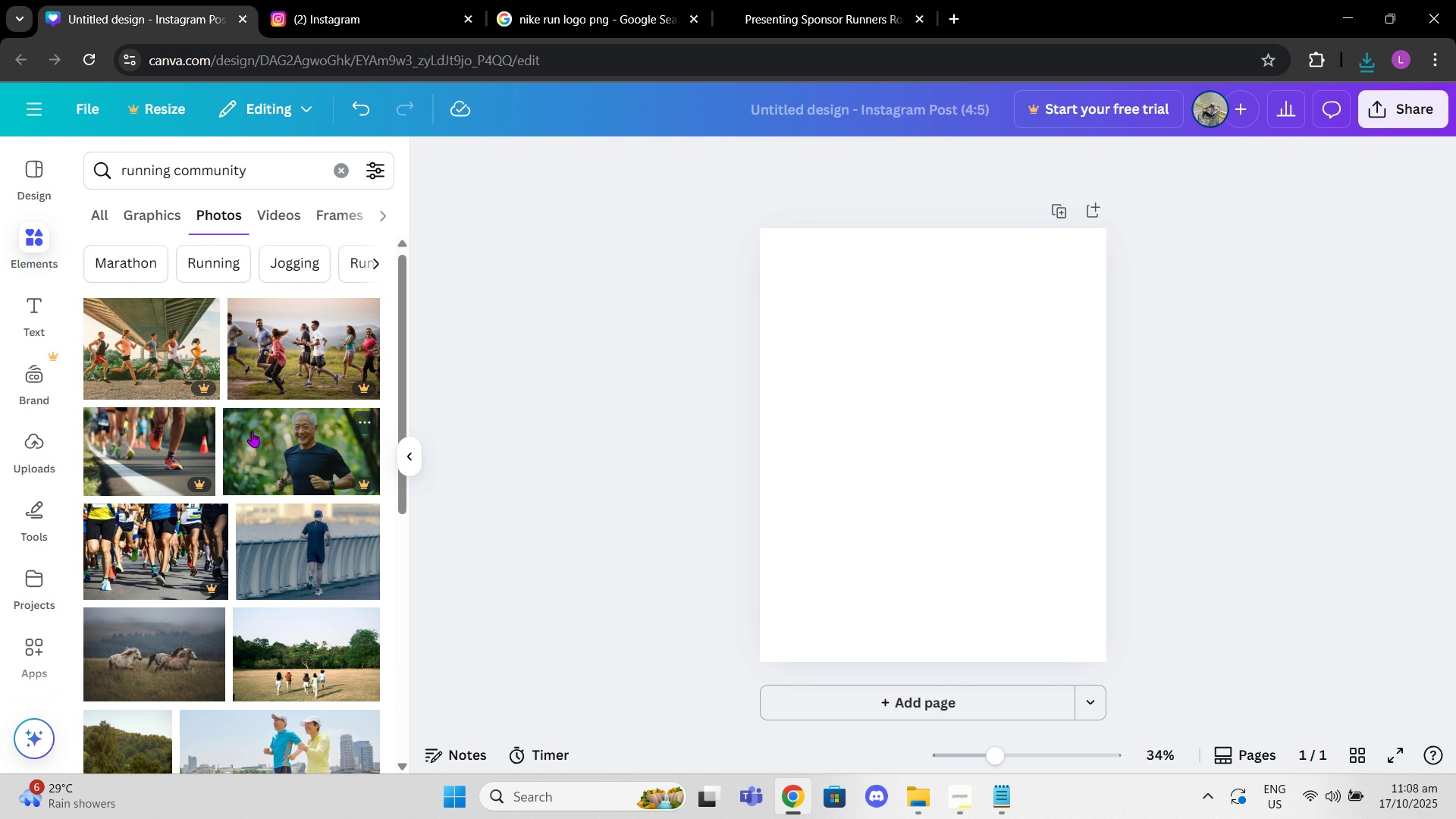 
scroll: coordinate [266, 450], scroll_direction: down, amount: 8.0
 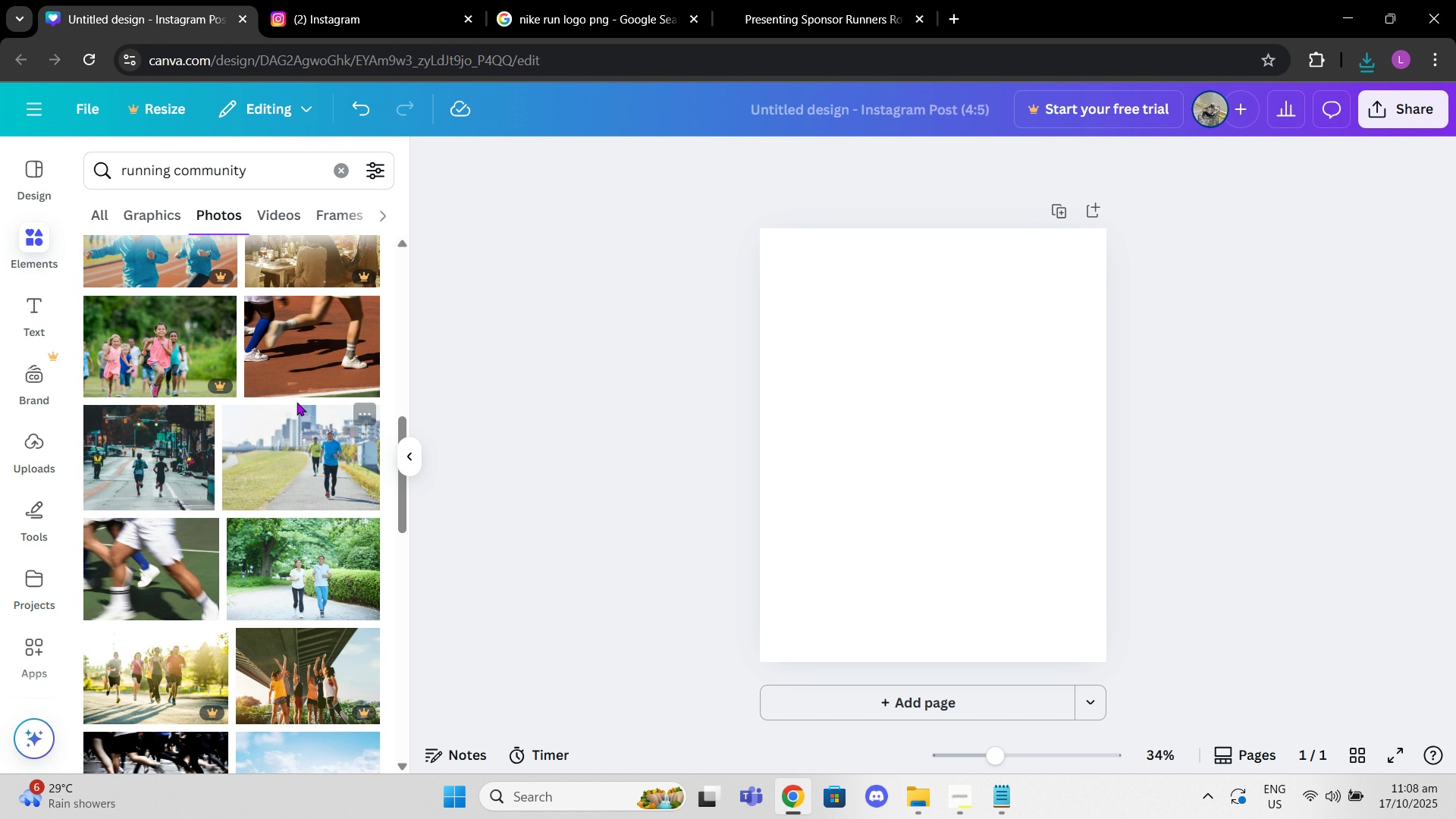 
mouse_move([306, 419])
 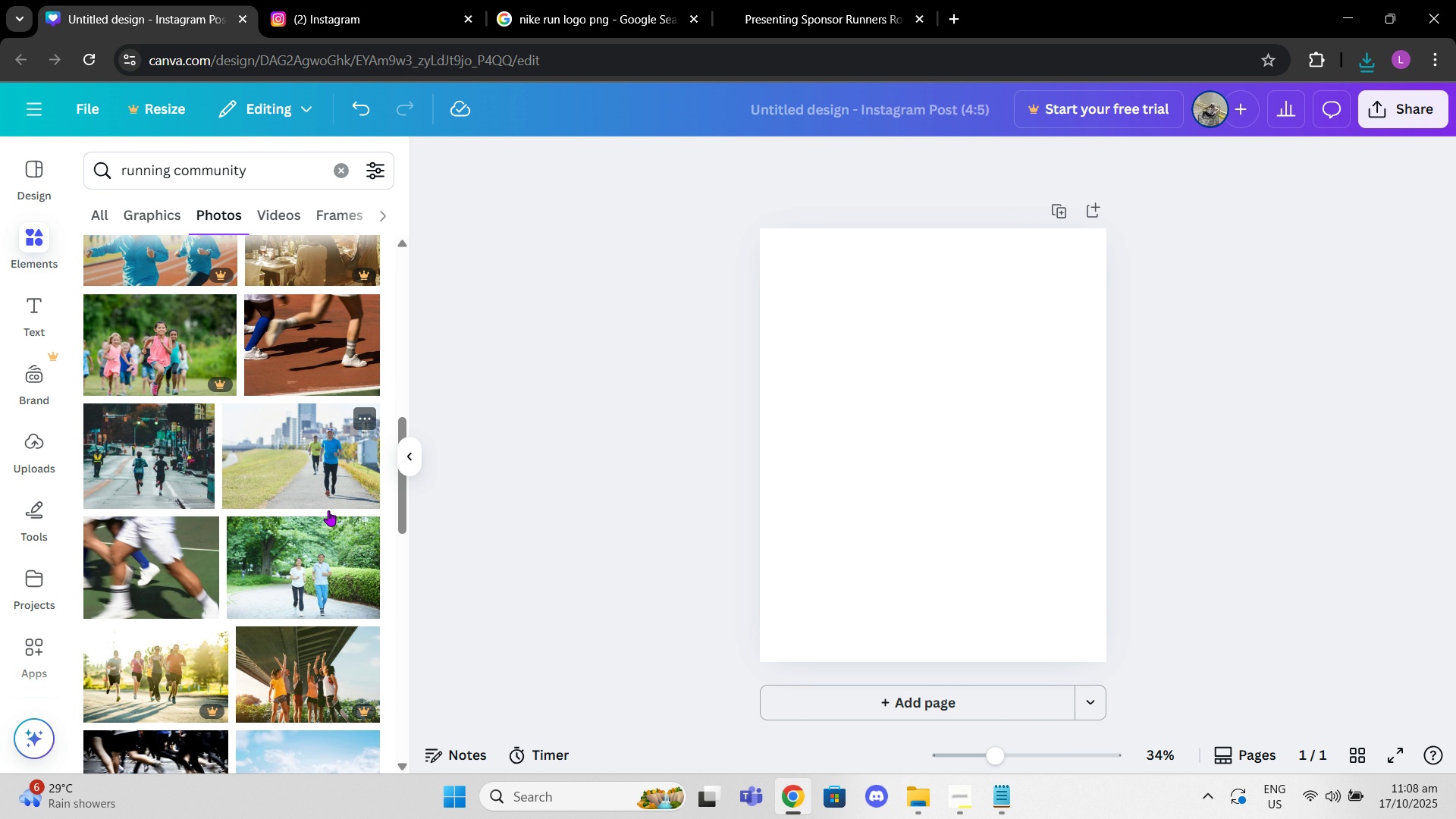 
scroll: coordinate [328, 510], scroll_direction: down, amount: 4.0
 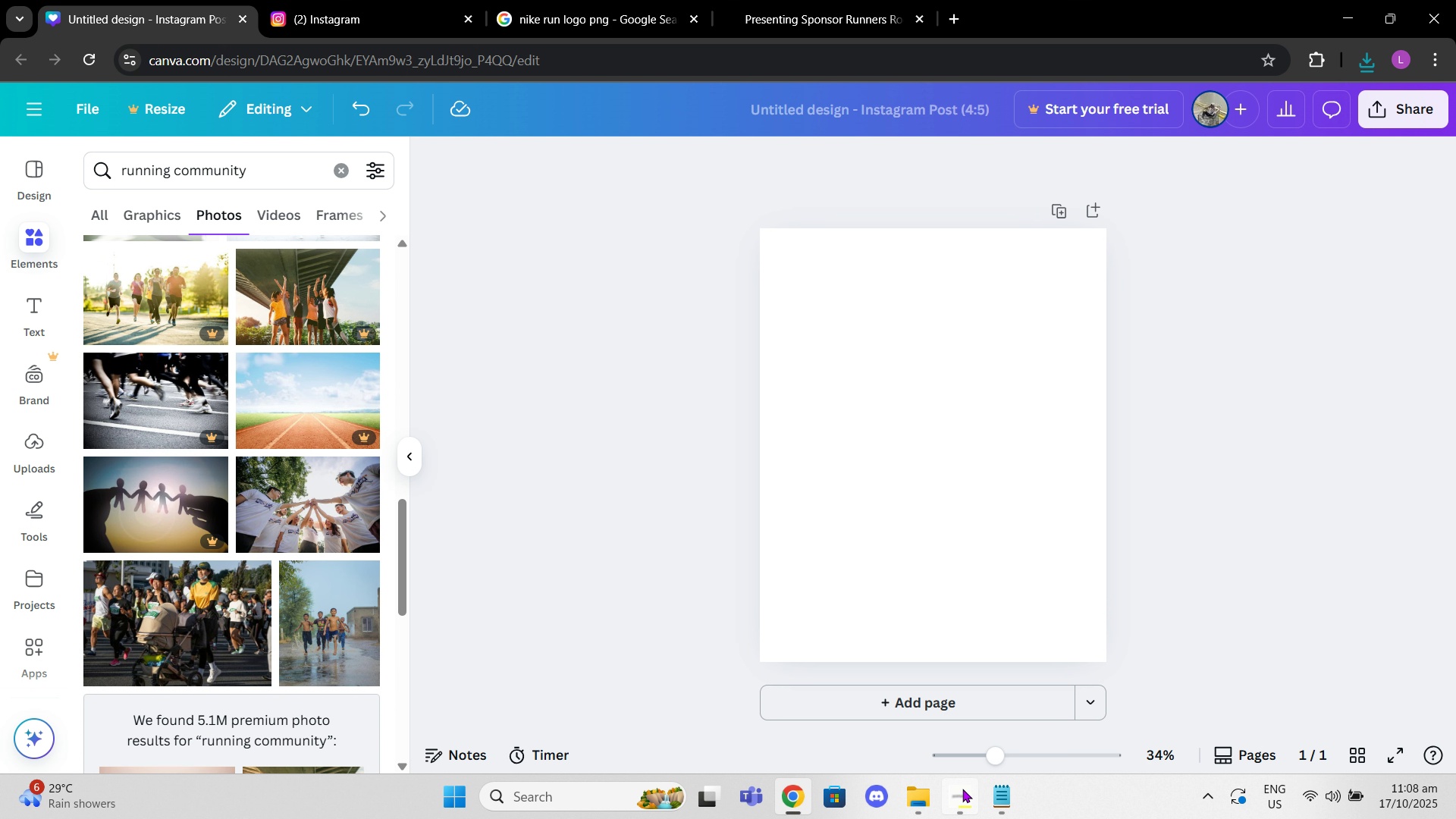 
left_click([967, 789])